 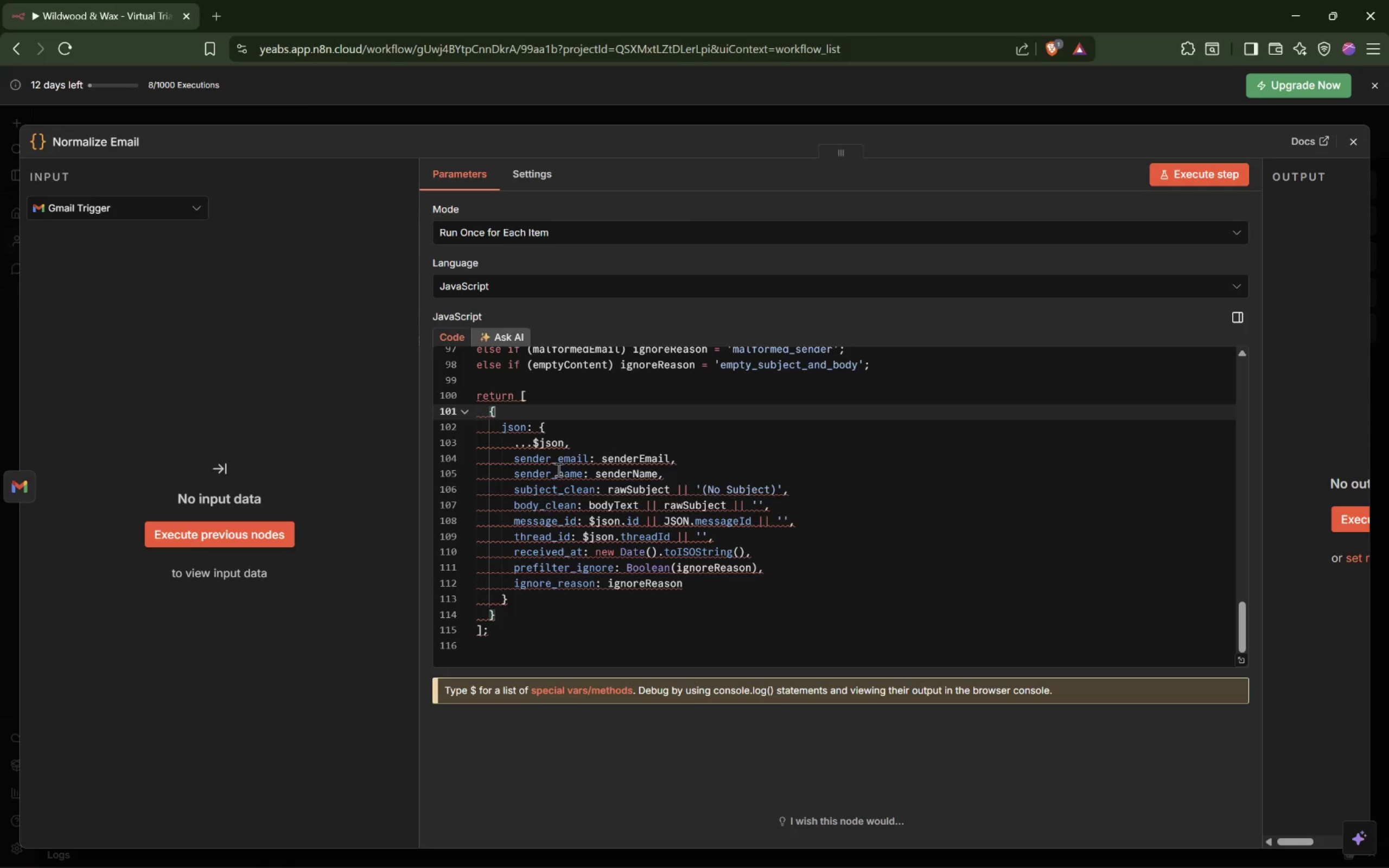 
scroll: coordinate [762, 516], scroll_direction: up, amount: 22.0
 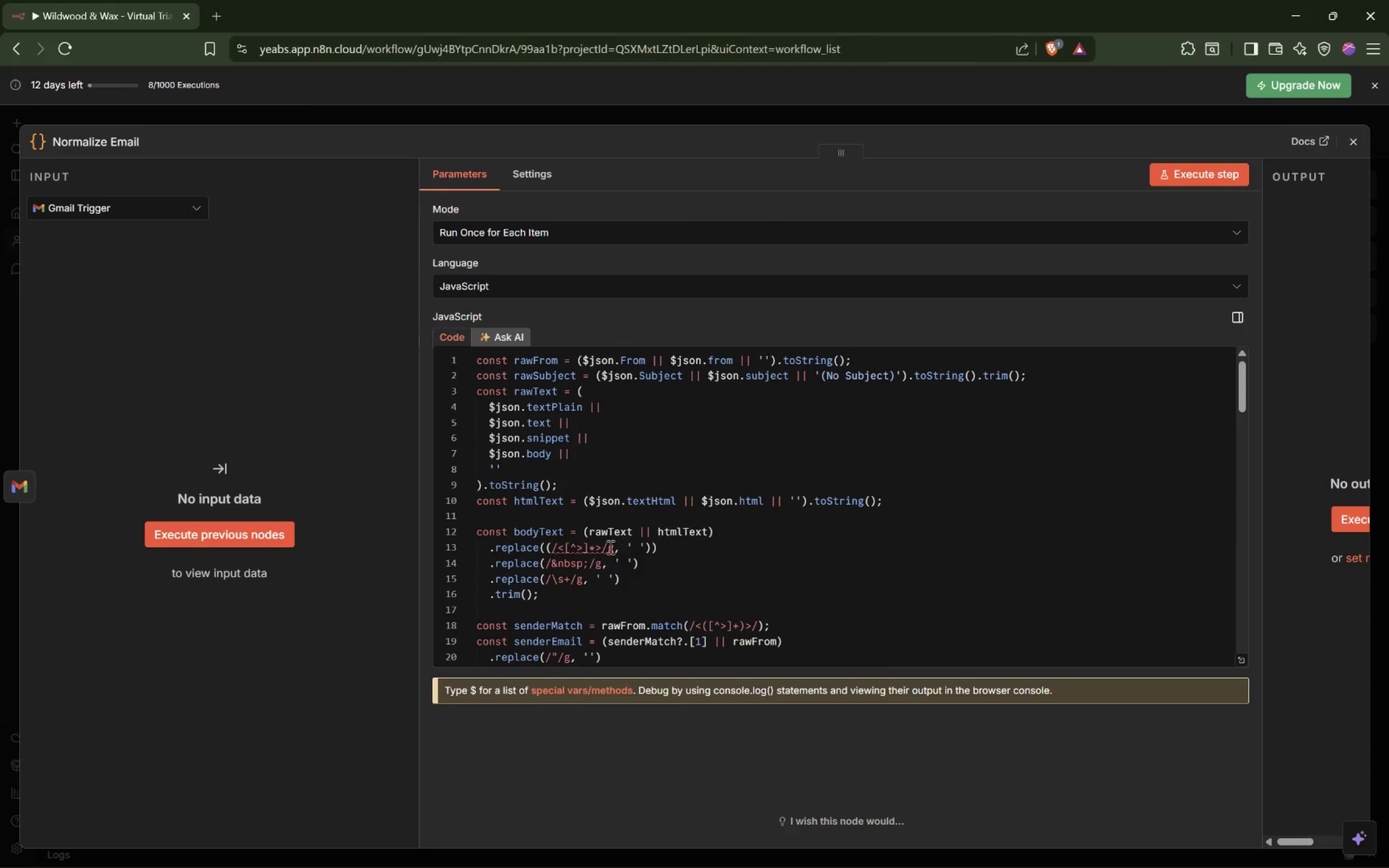 
mouse_move([611, 551])
 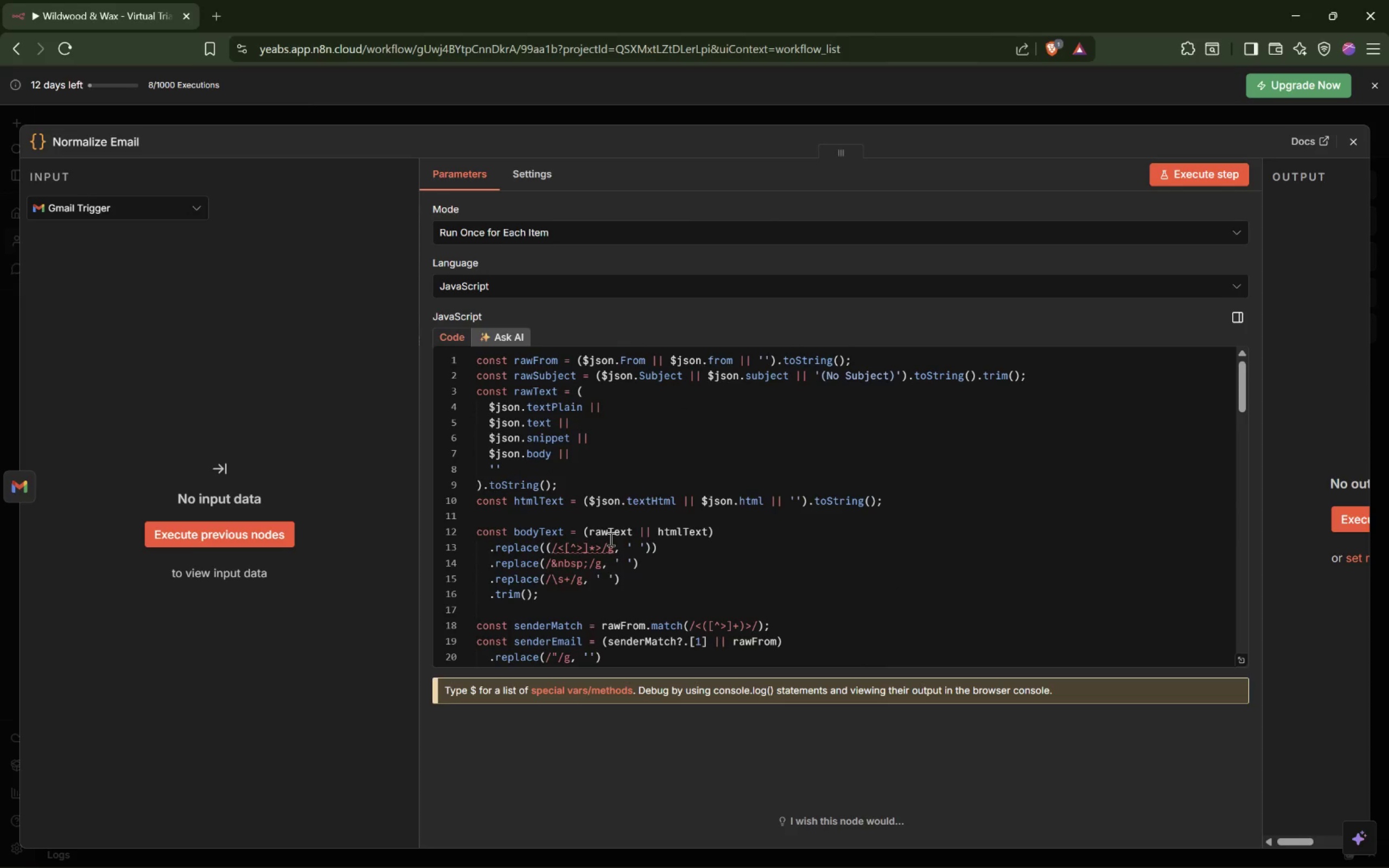 
wait(9.27)
 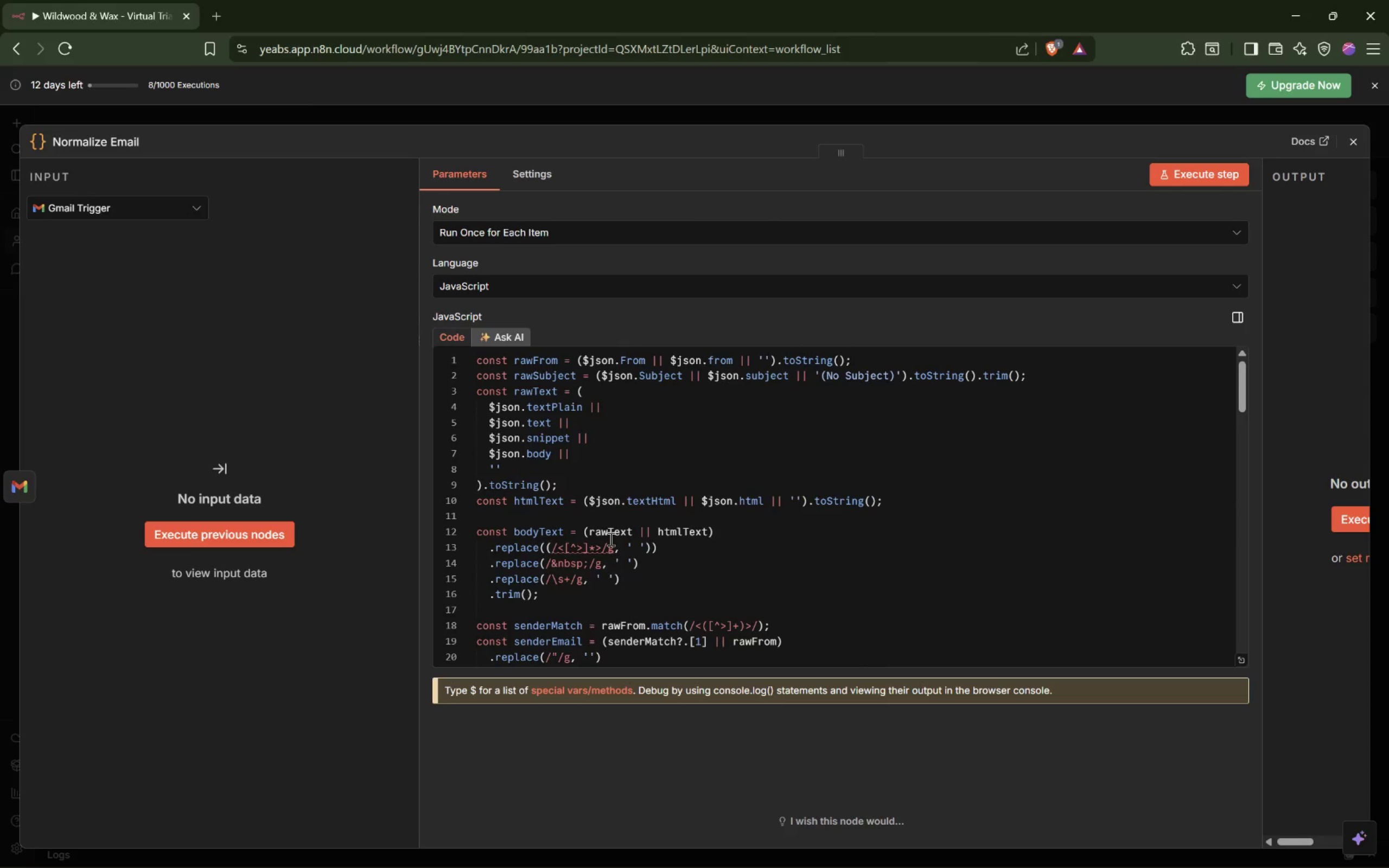 
left_click([576, 550])
 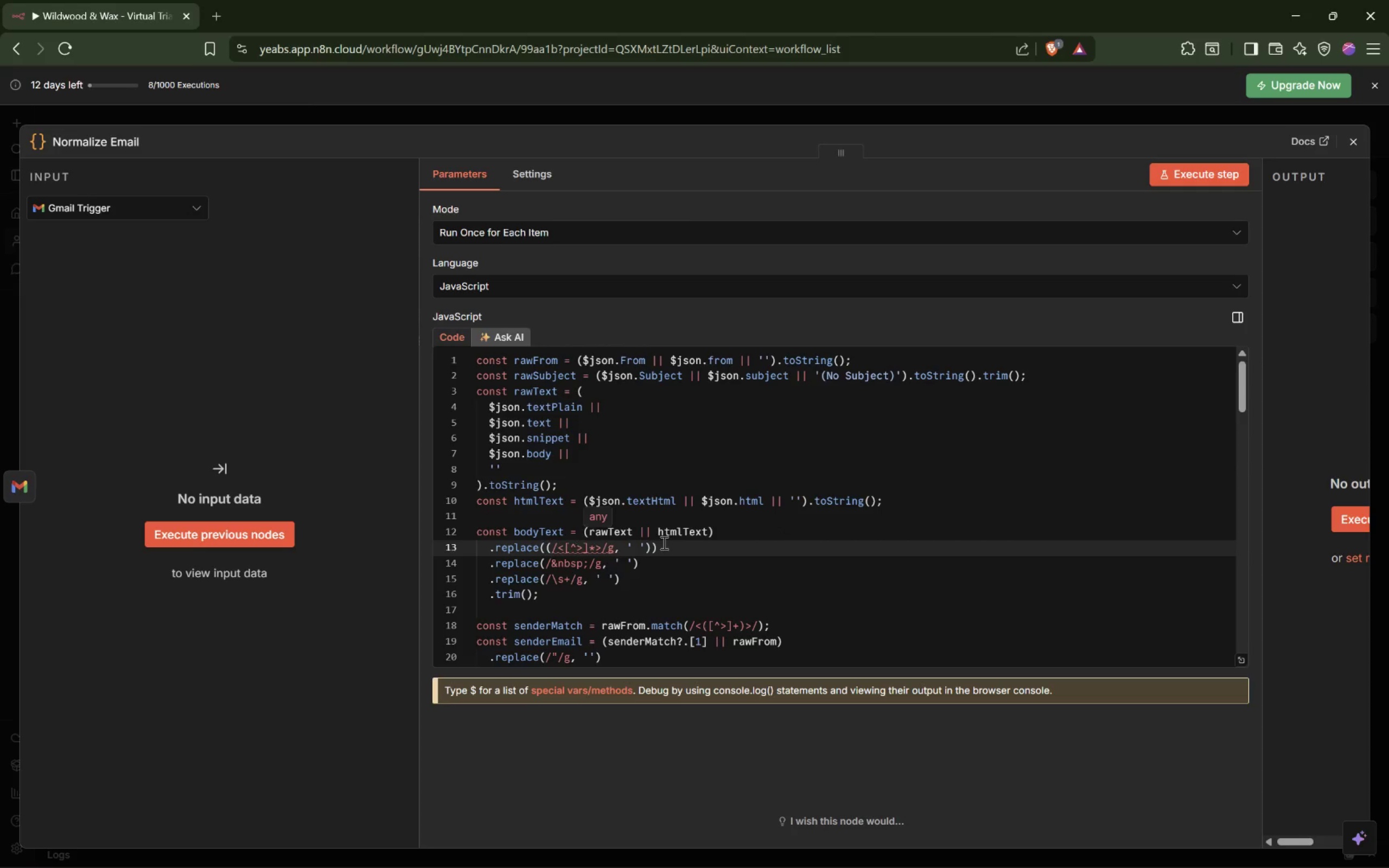 
left_click([665, 542])
 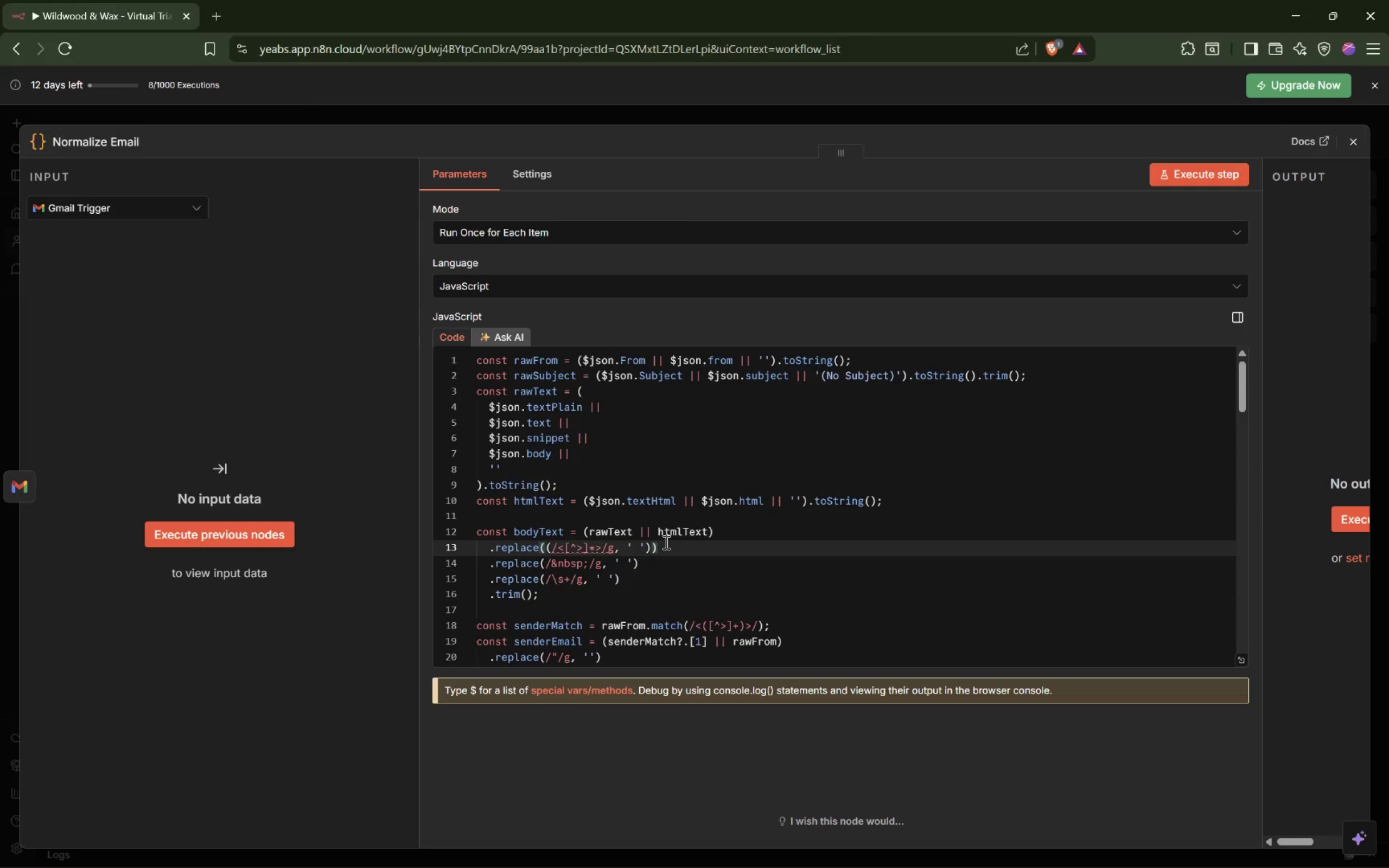 
key(Backspace)
 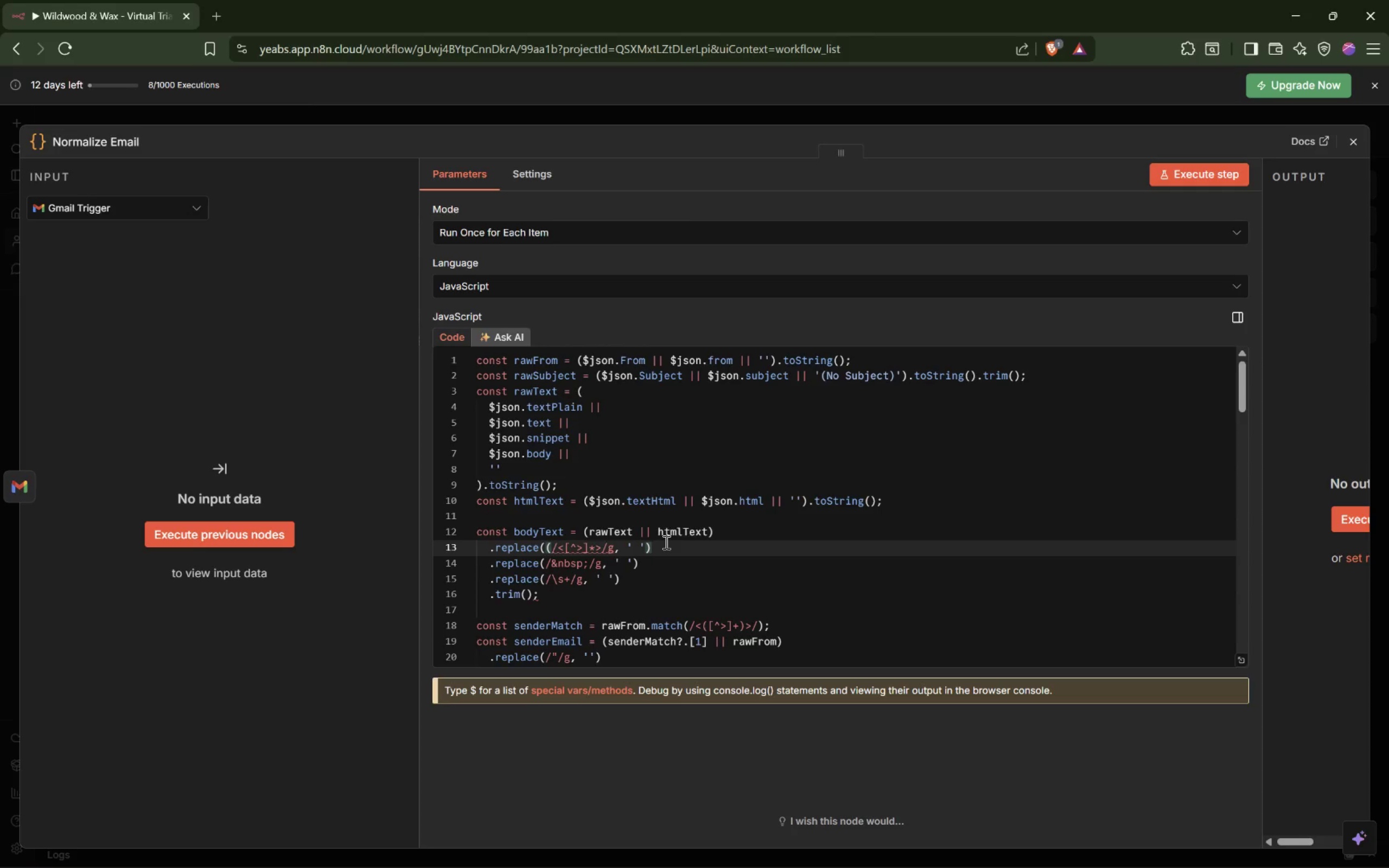 
key(ArrowLeft)
 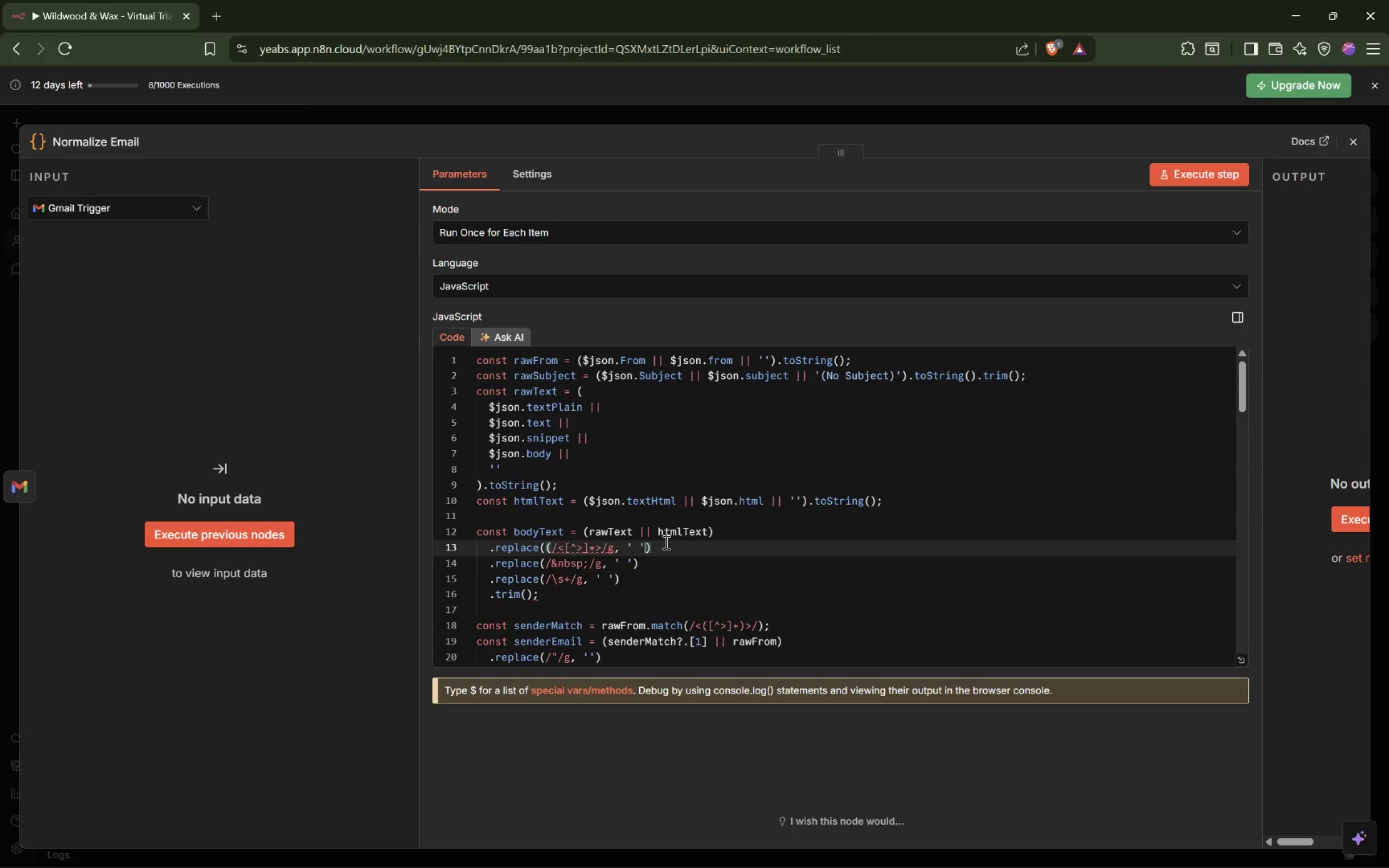 
key(Meta+MetaLeft)
 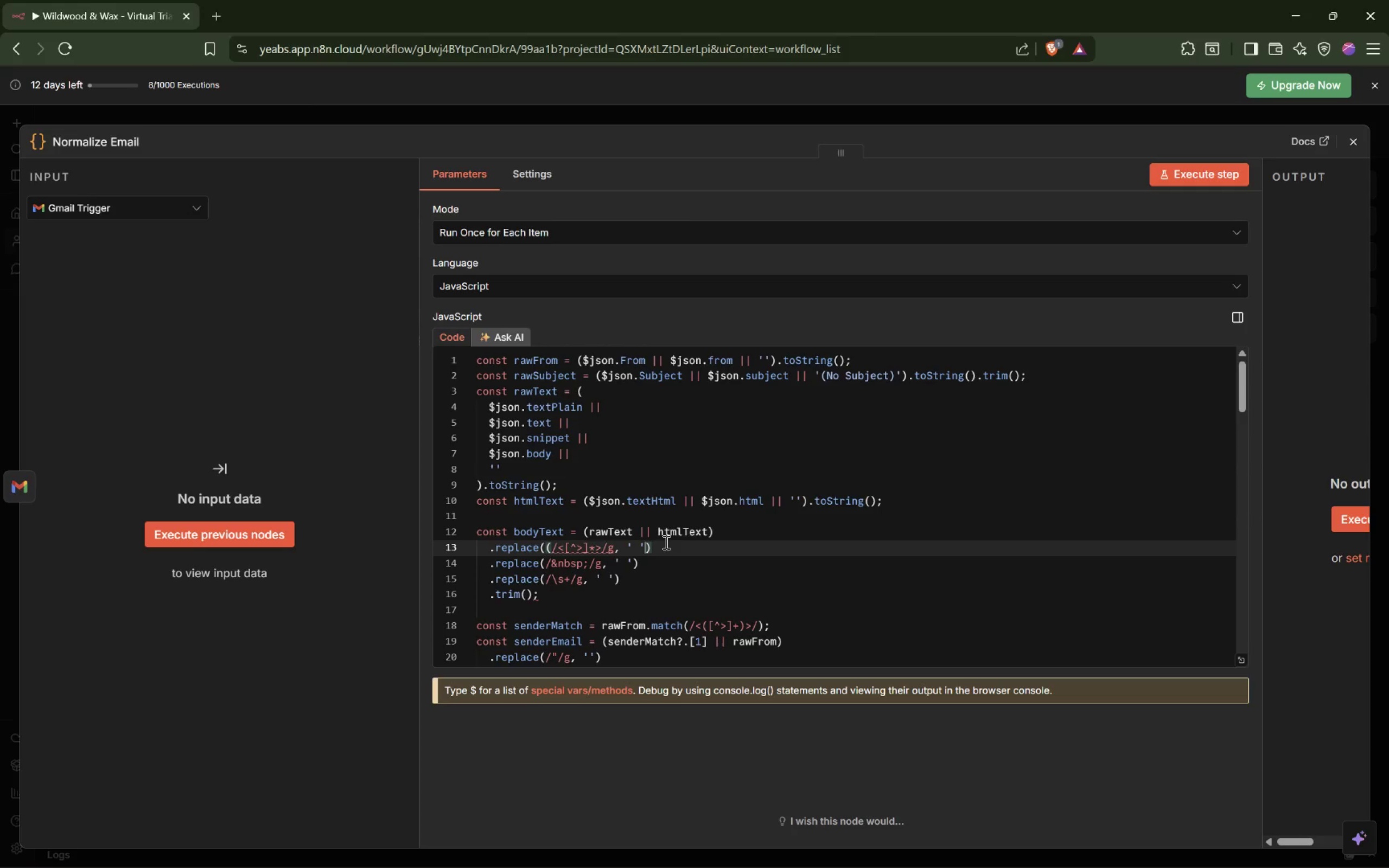 
key(Meta+Shift+ShiftLeft)
 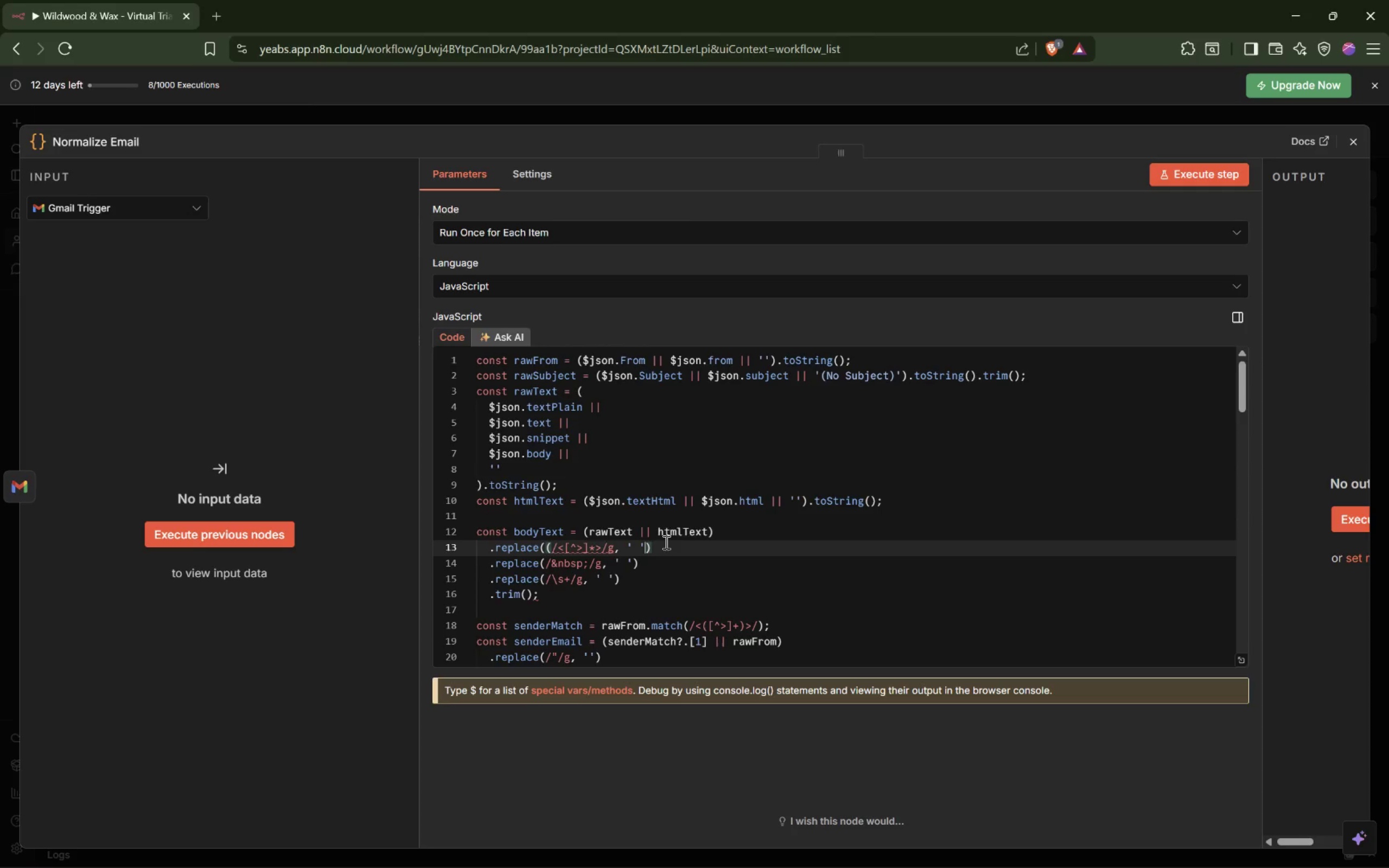 
key(Meta+Shift+Unknown)
 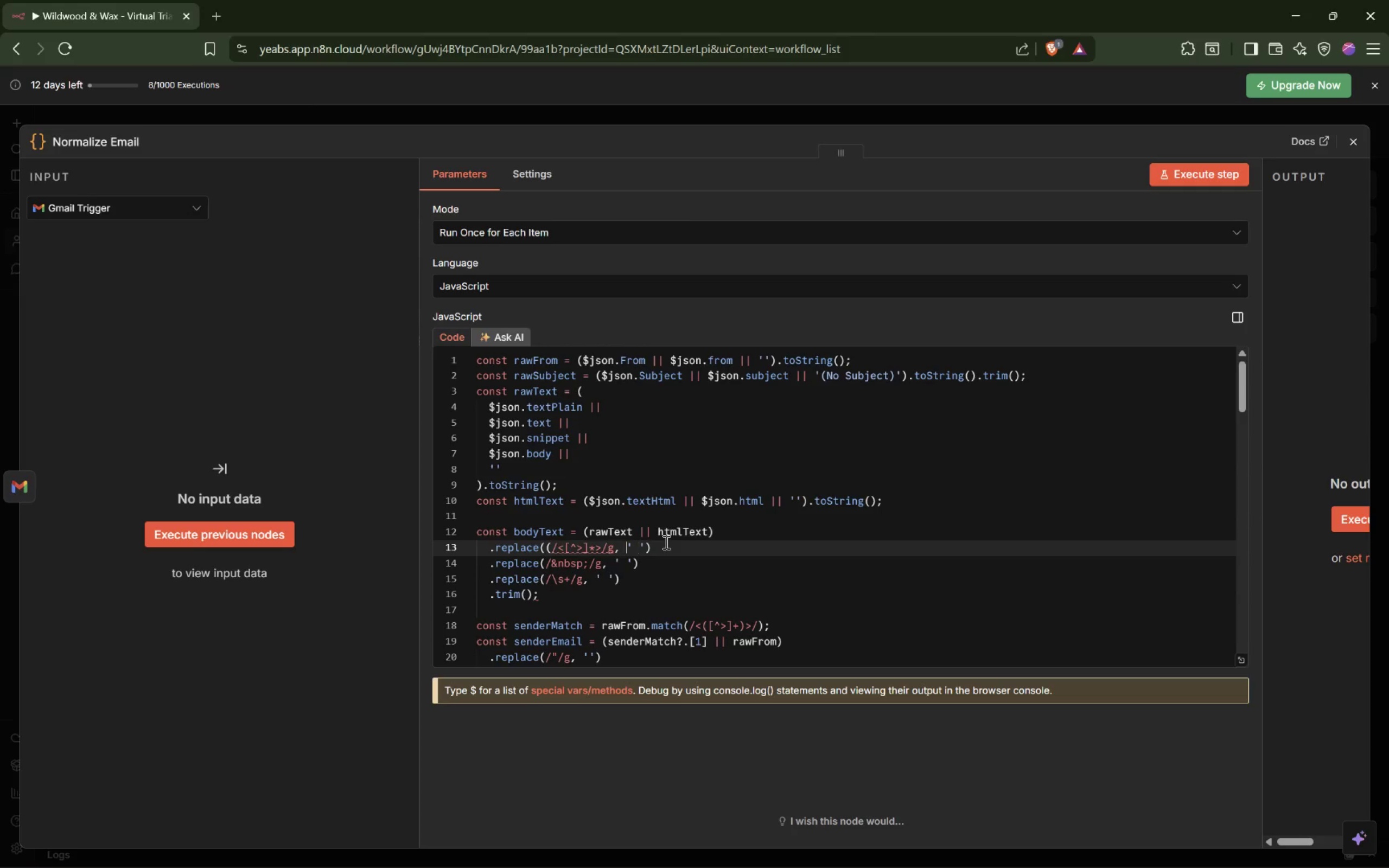 
hold_key(key=F23, duration=1.35)
 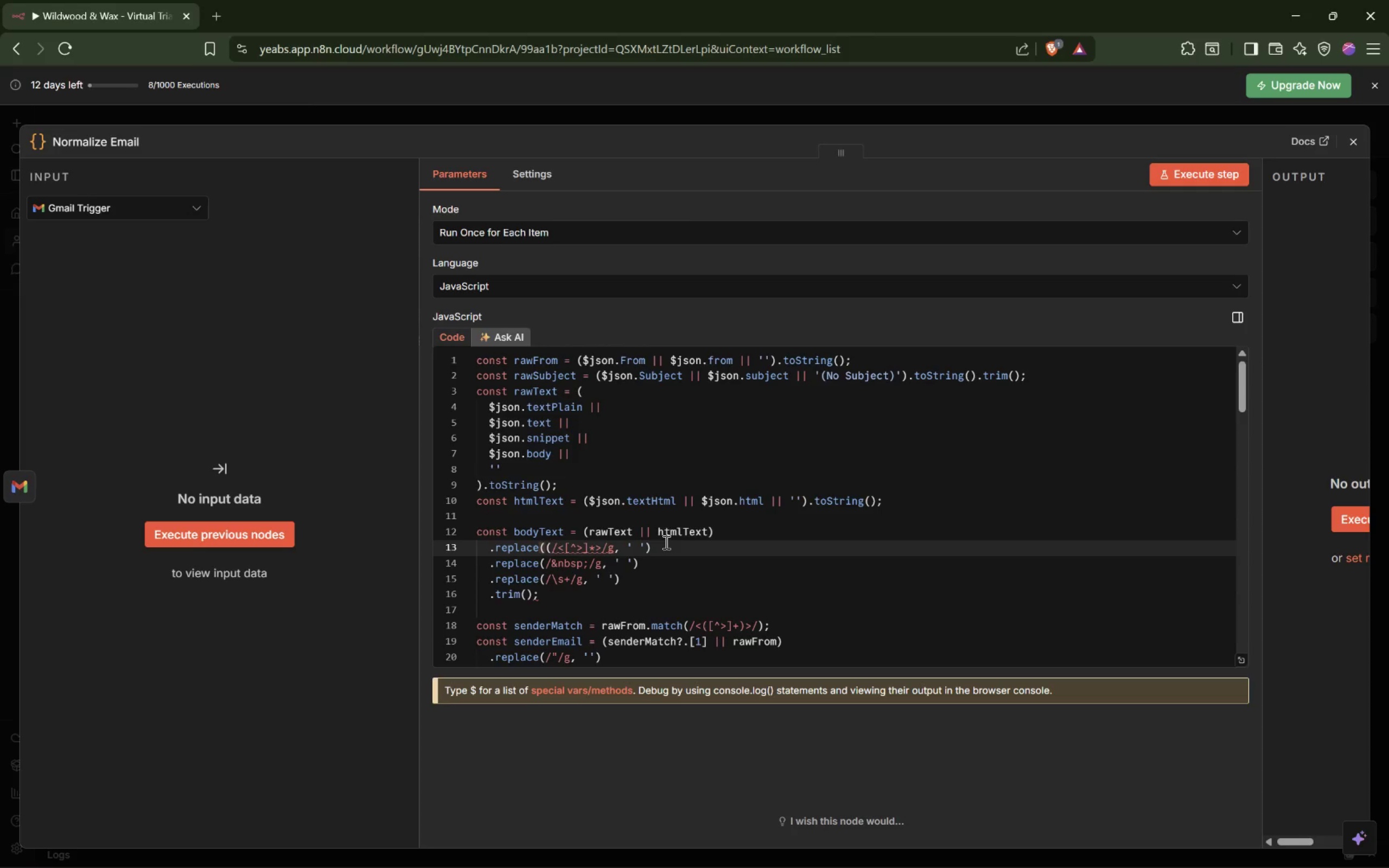 
key(Control+ArrowLeft)
 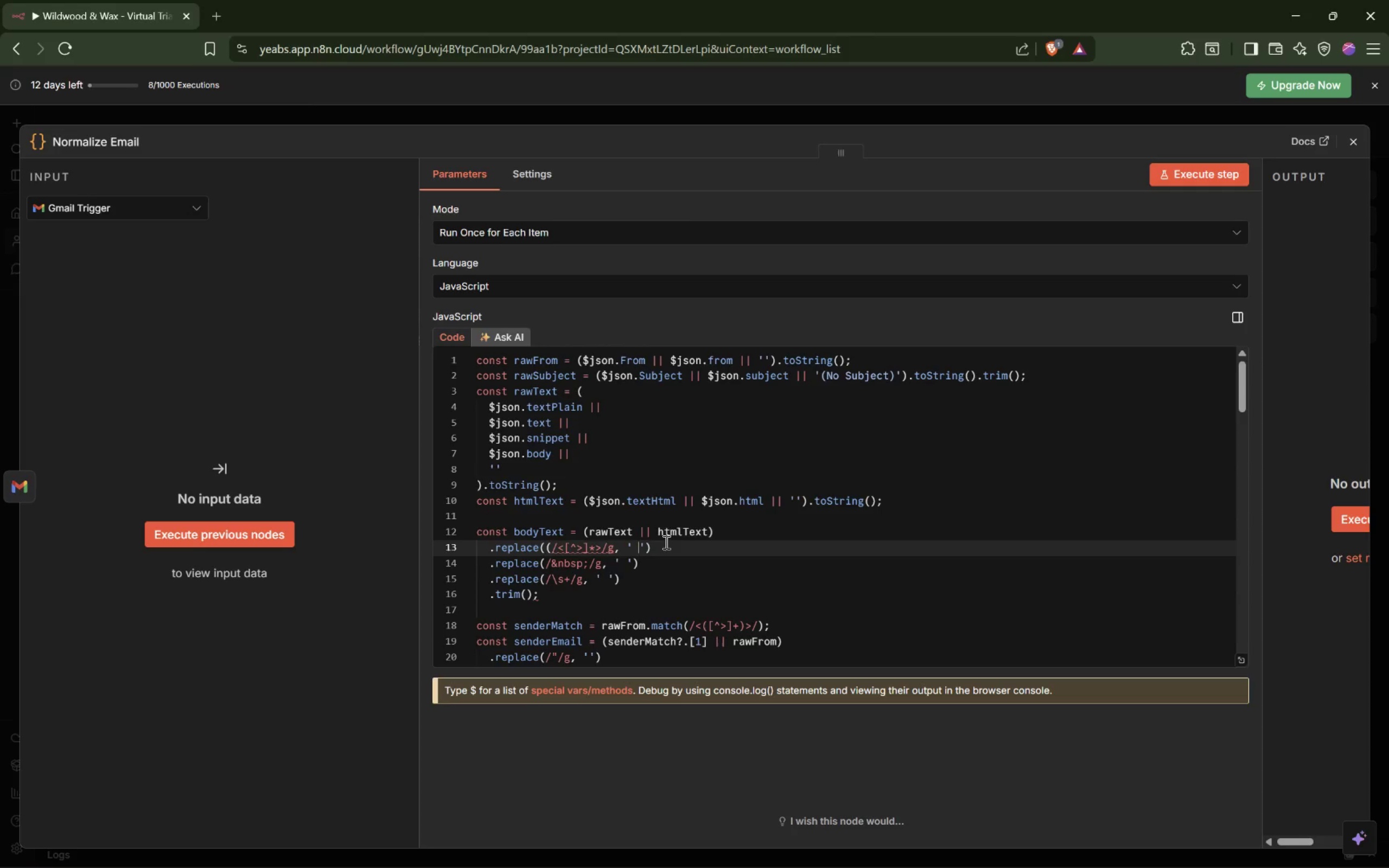 
key(Control+ArrowLeft)
 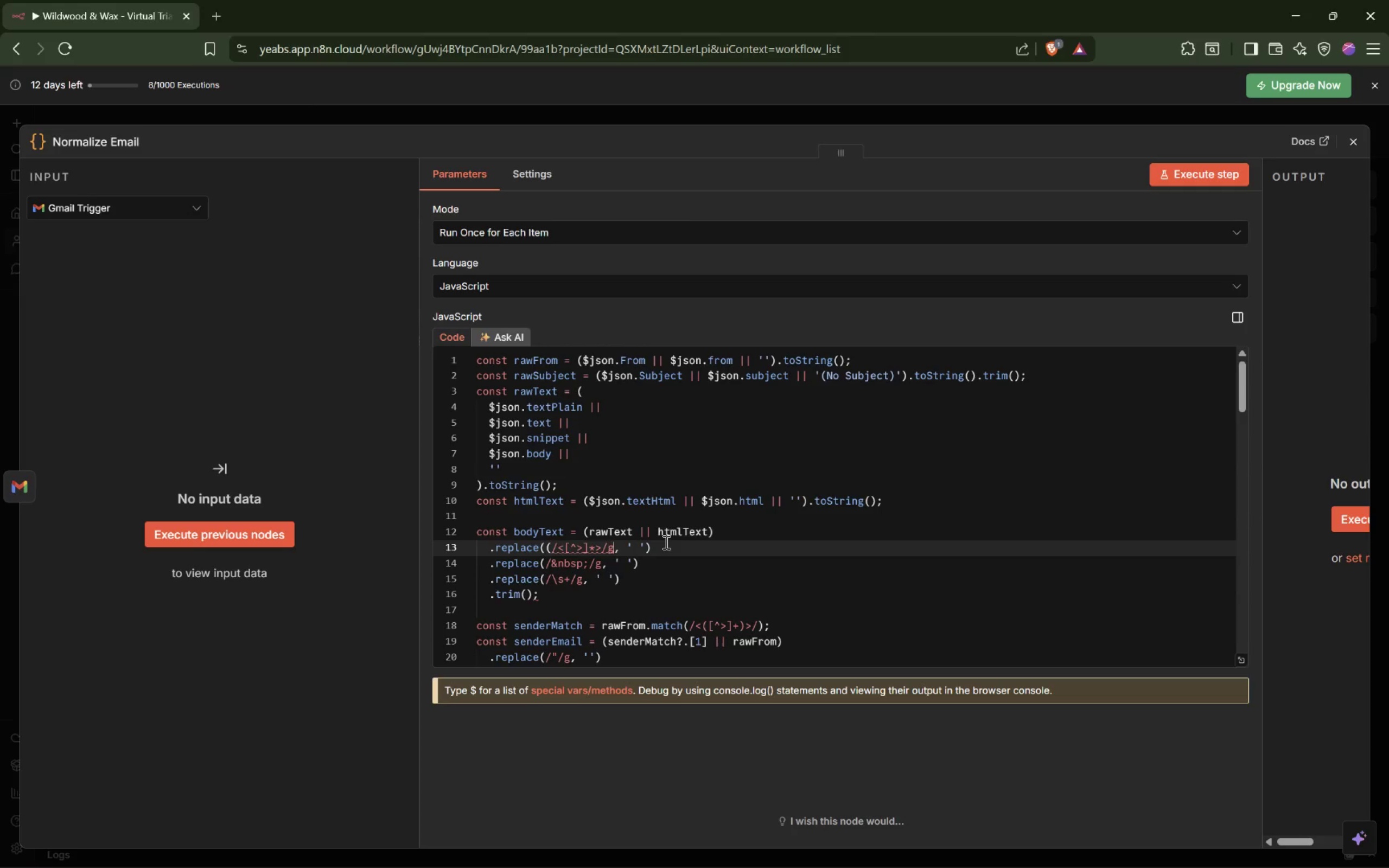 
key(Control+ArrowLeft)
 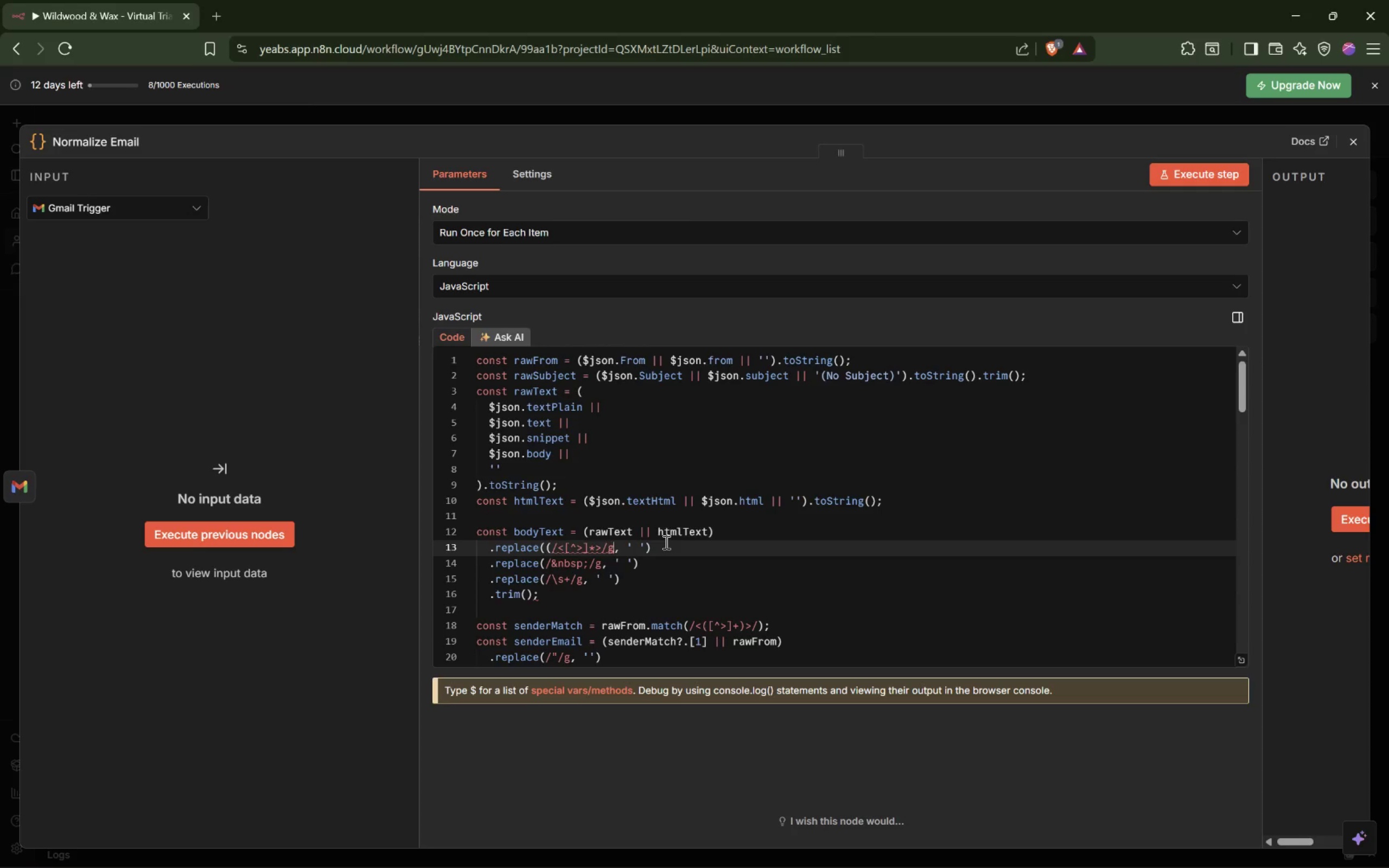 
key(Control+ArrowLeft)
 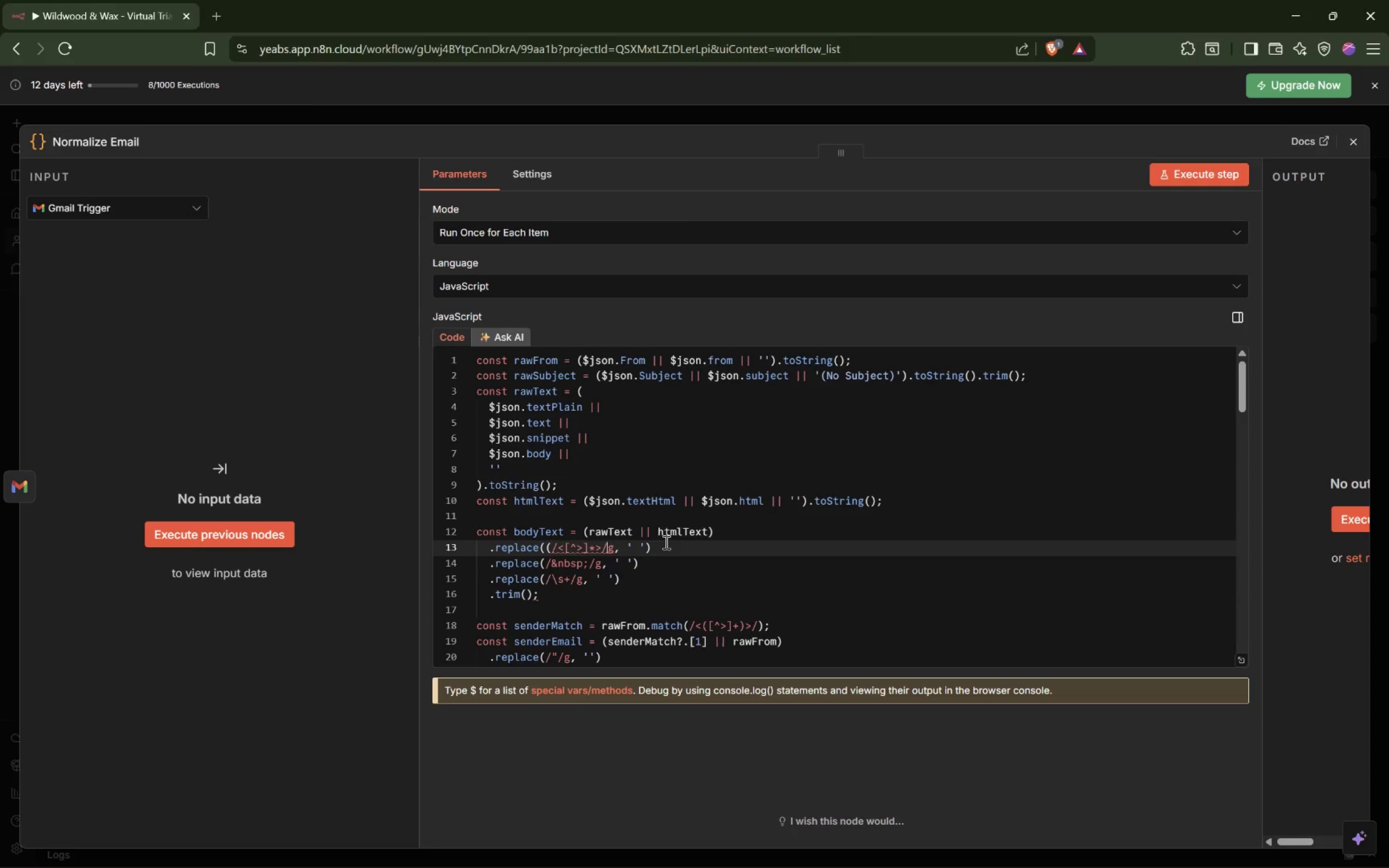 
key(Control+ArrowLeft)
 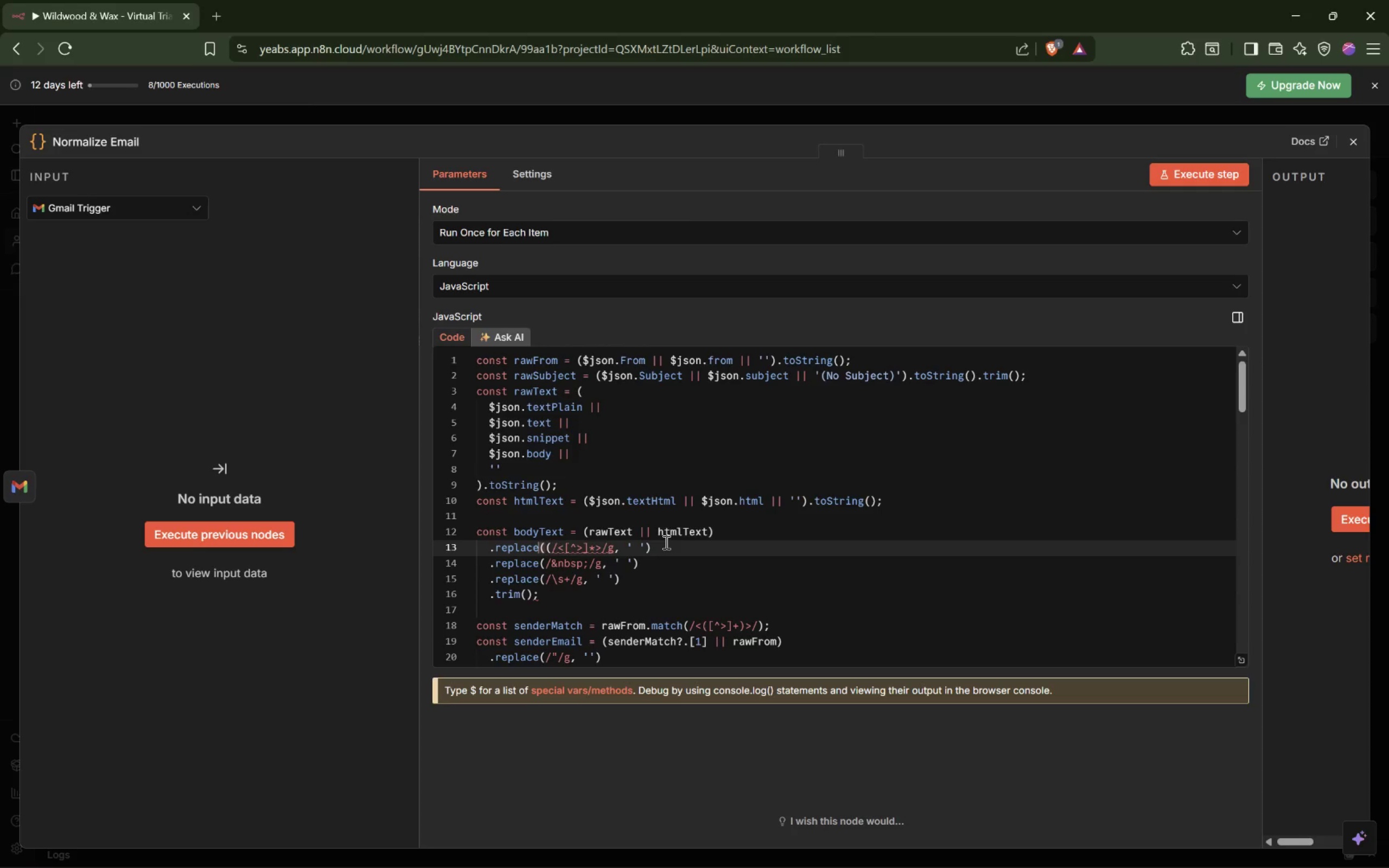 
key(Meta+MetaLeft)
 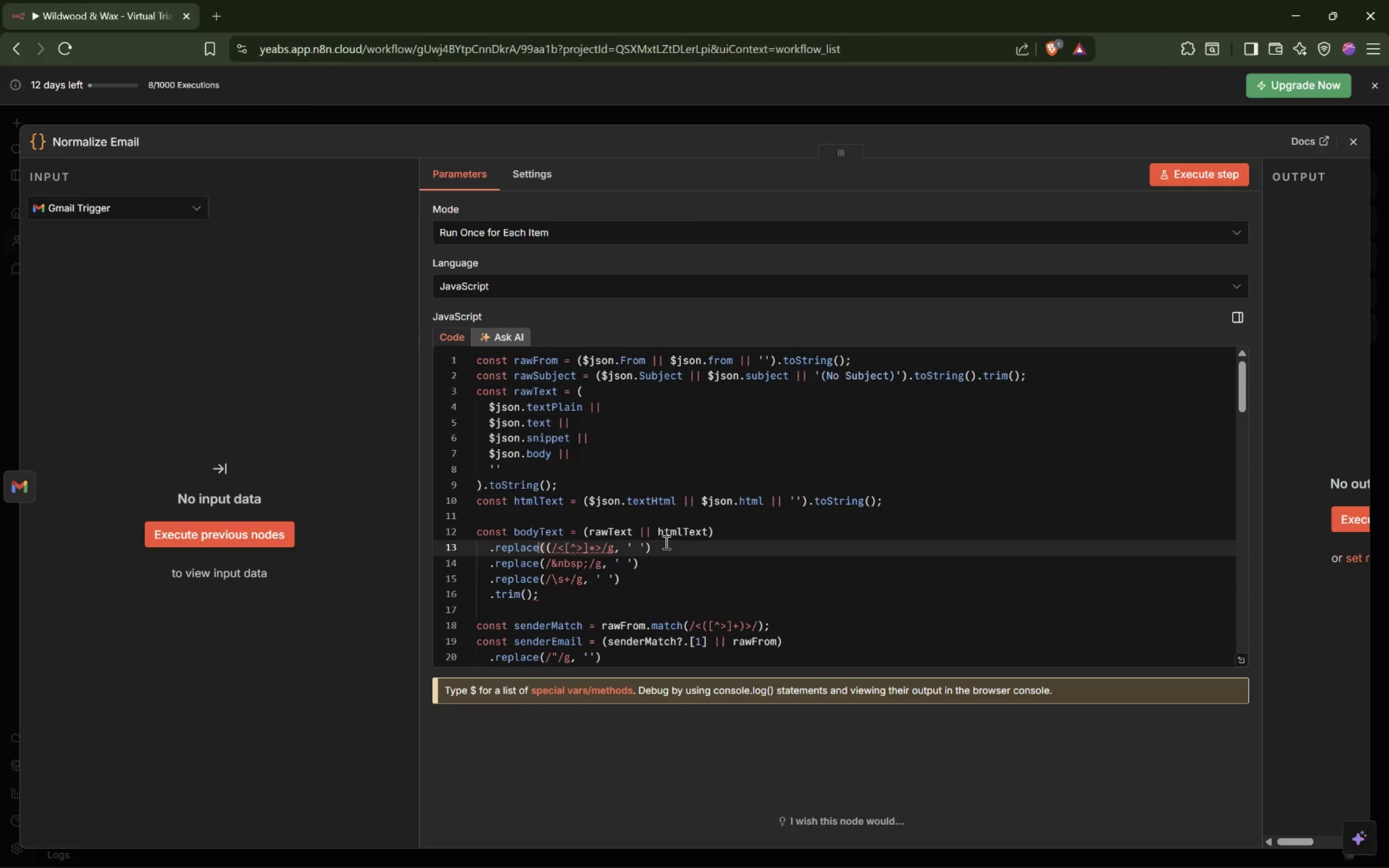 
key(Meta+Unknown)
 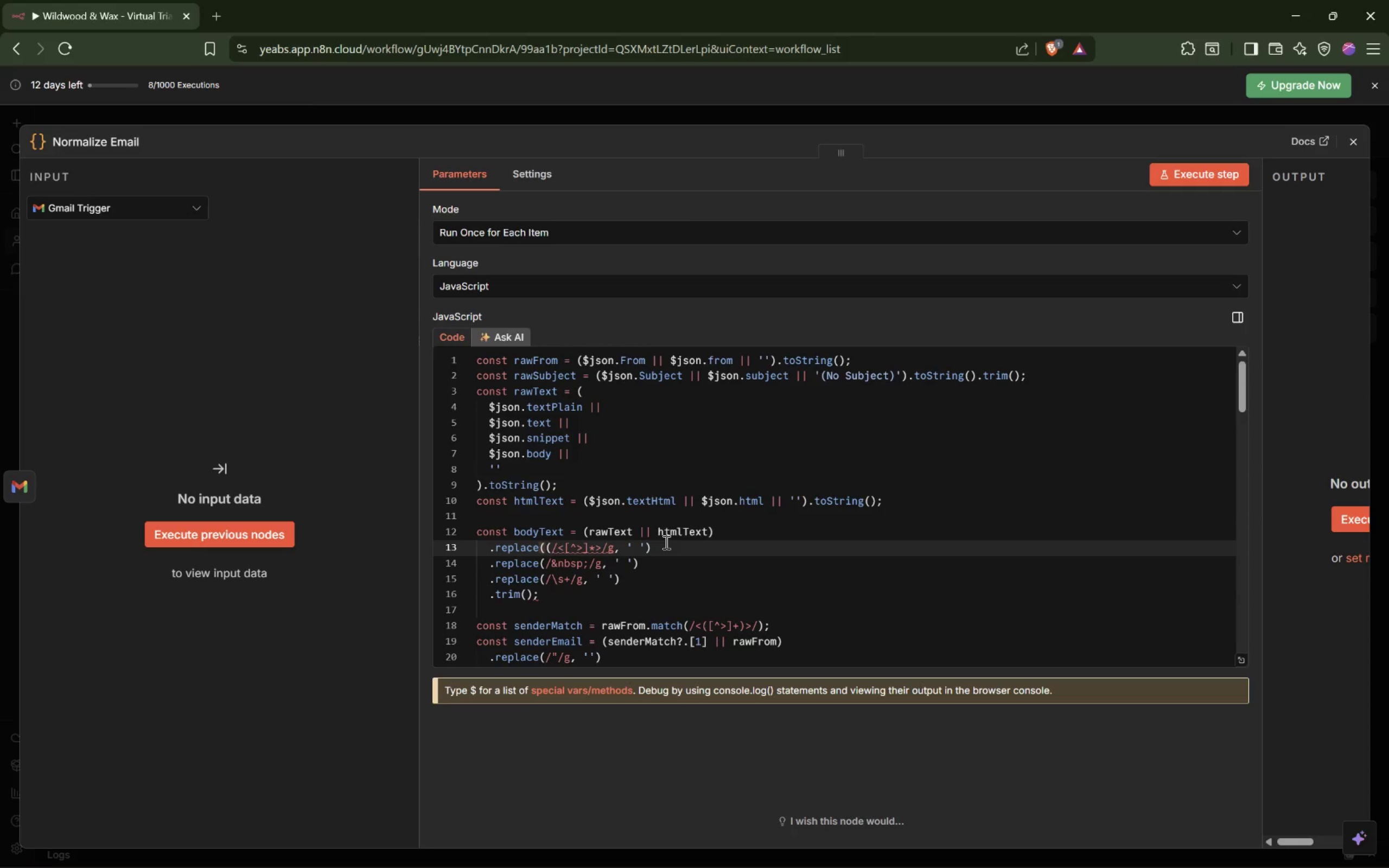 
key(Delete)
 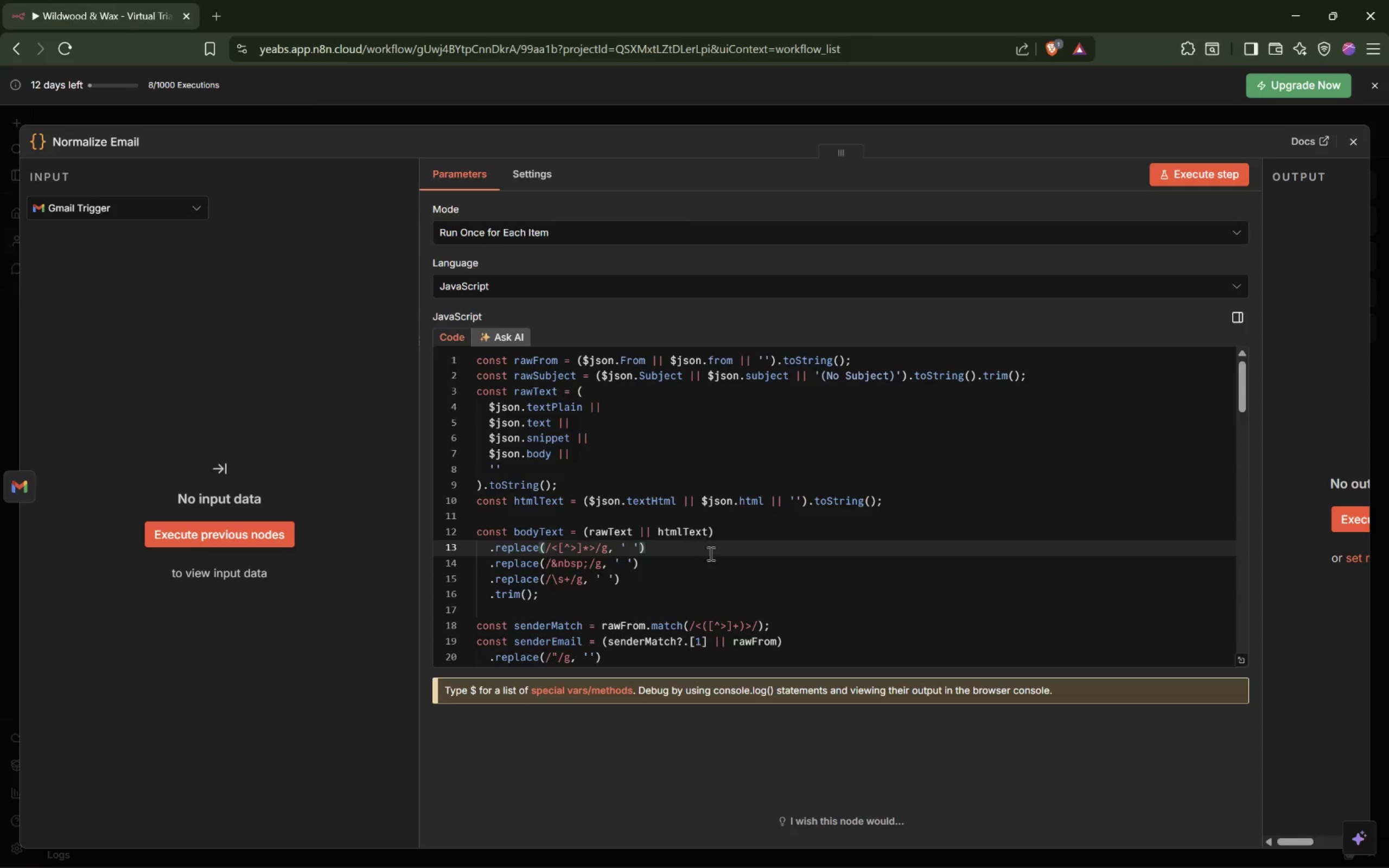 
left_click([727, 565])
 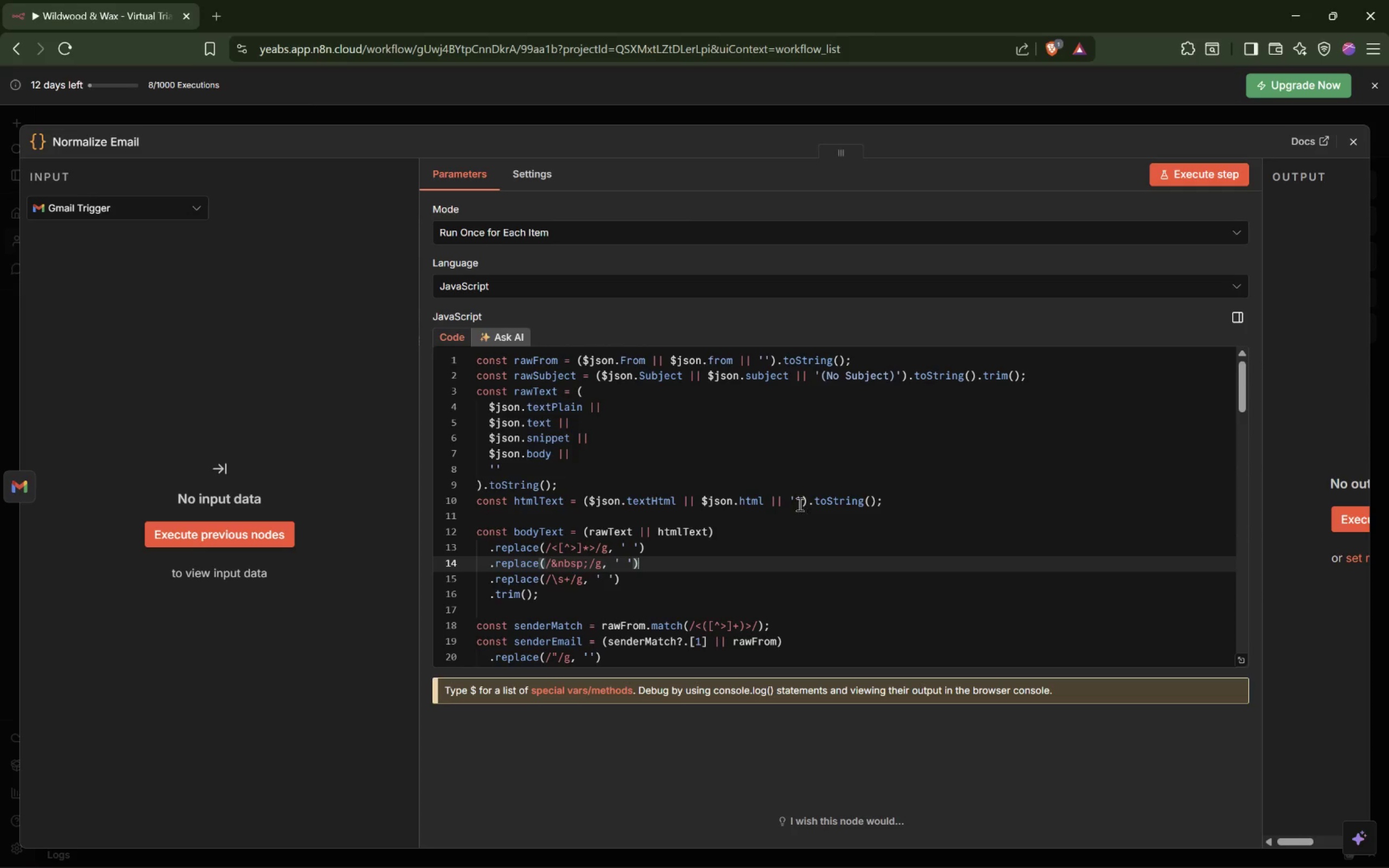 
scroll: coordinate [831, 479], scroll_direction: down, amount: 19.0
 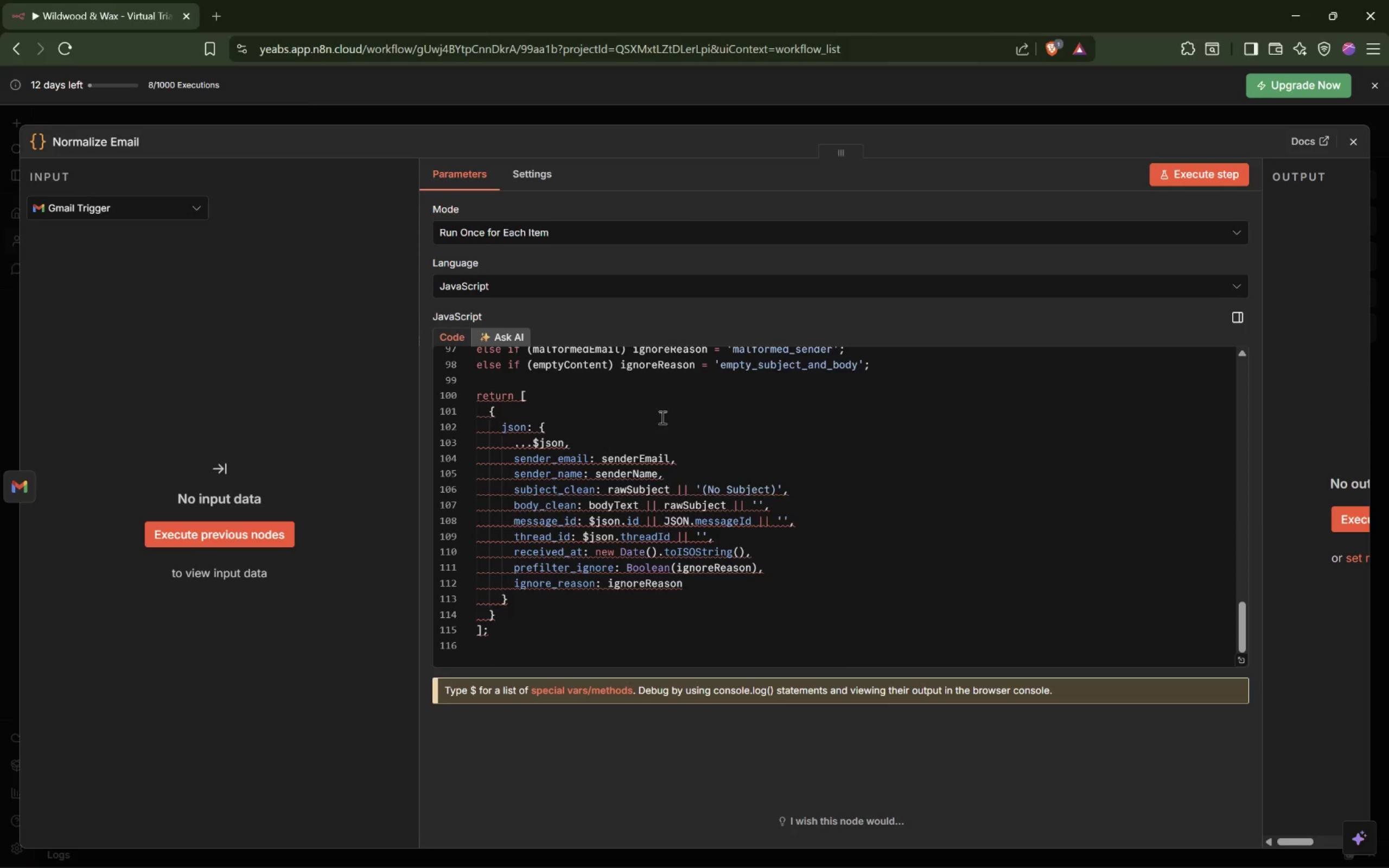 
left_click([776, 411])
 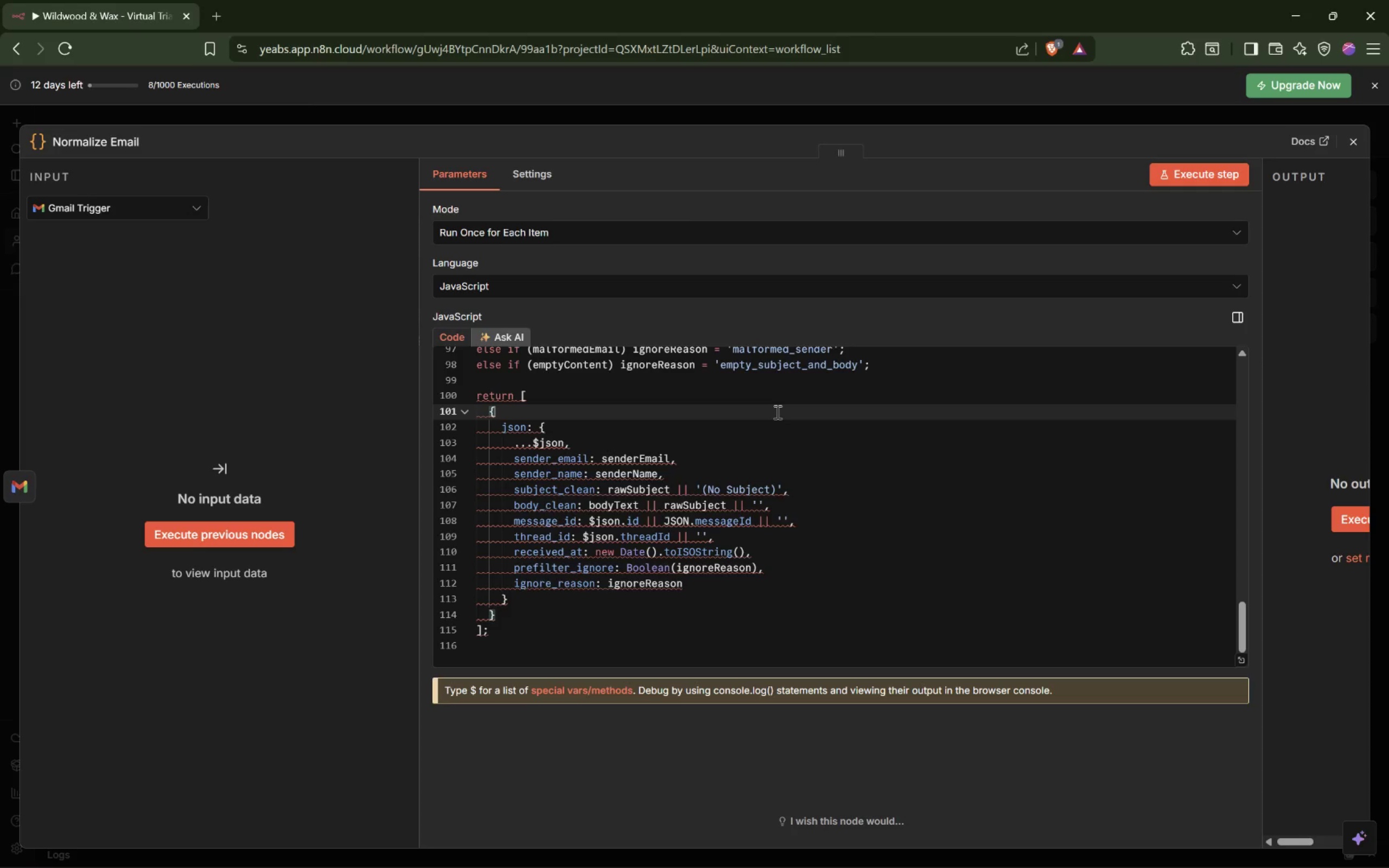 
wait(47.54)
 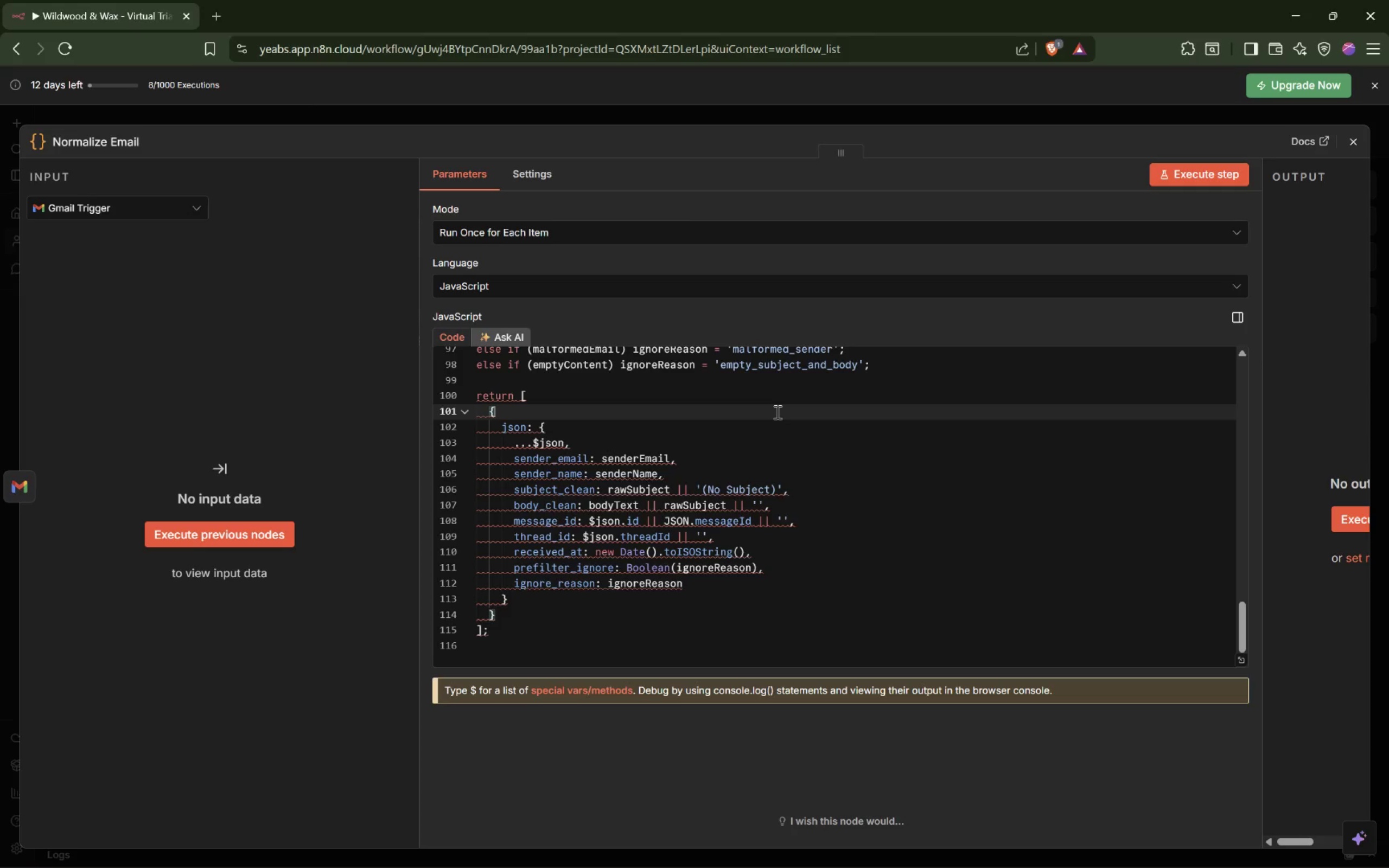 
left_click([690, 441])
 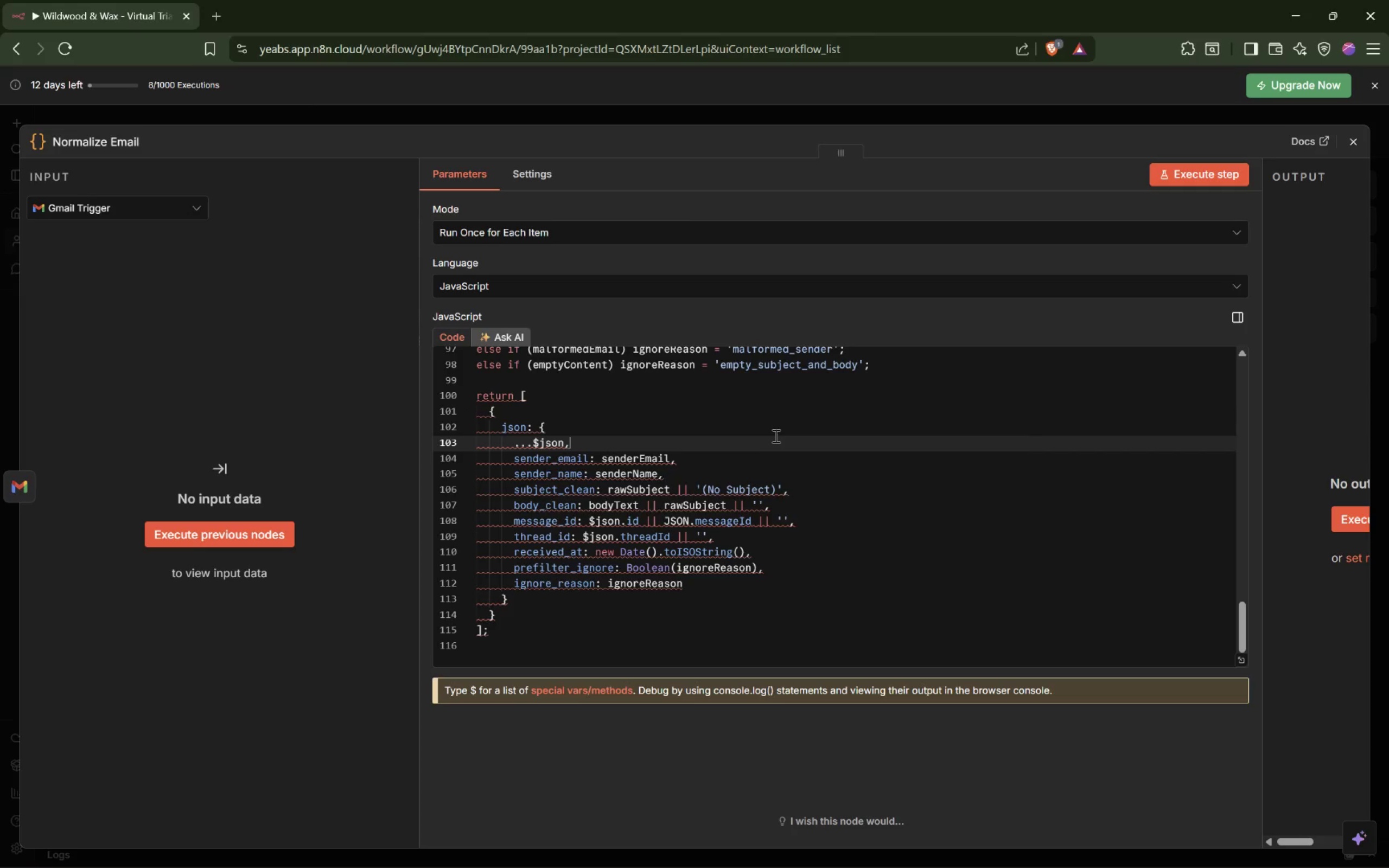 
scroll: coordinate [744, 456], scroll_direction: up, amount: 21.0
 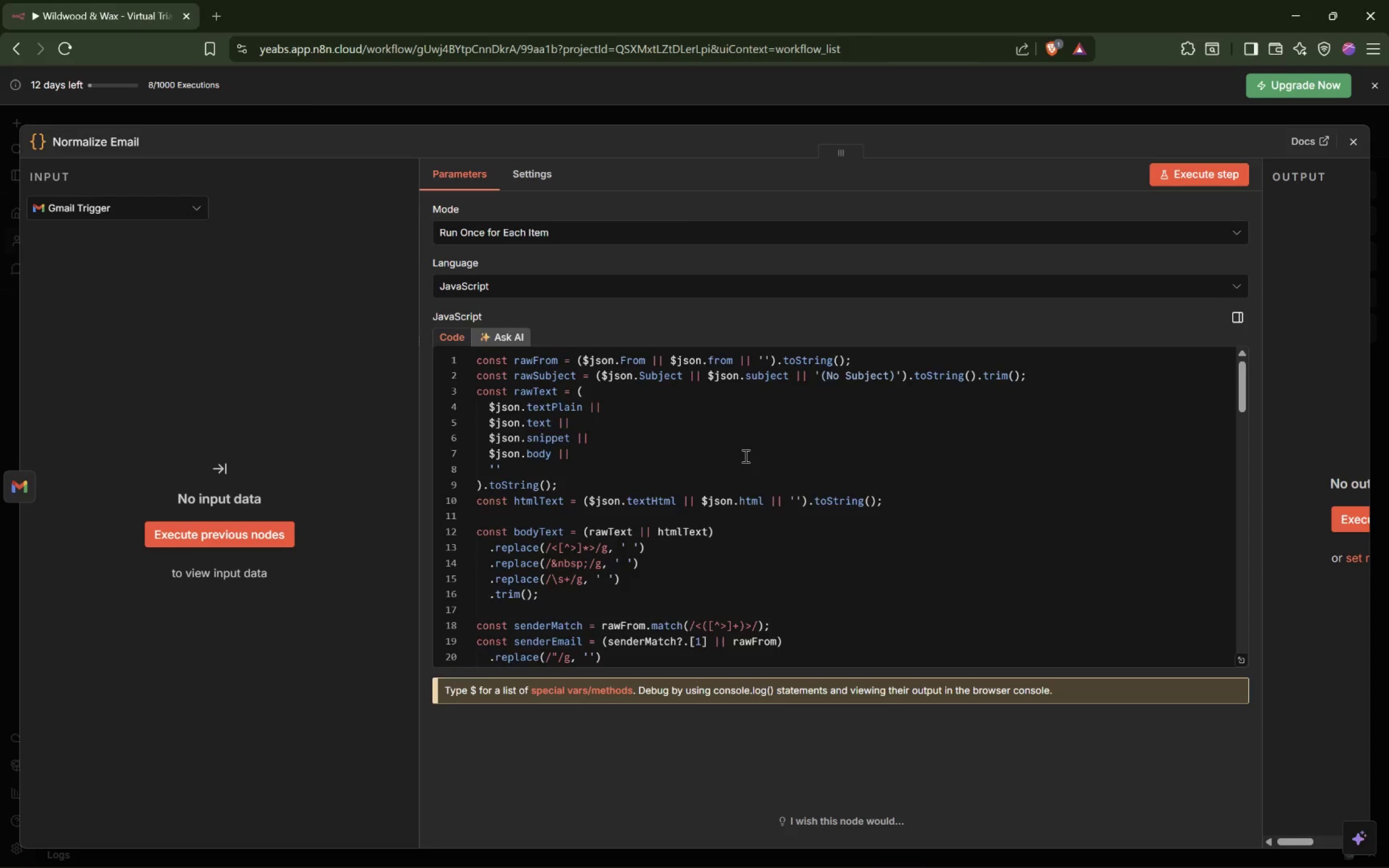 
scroll: coordinate [758, 447], scroll_direction: down, amount: 22.0
 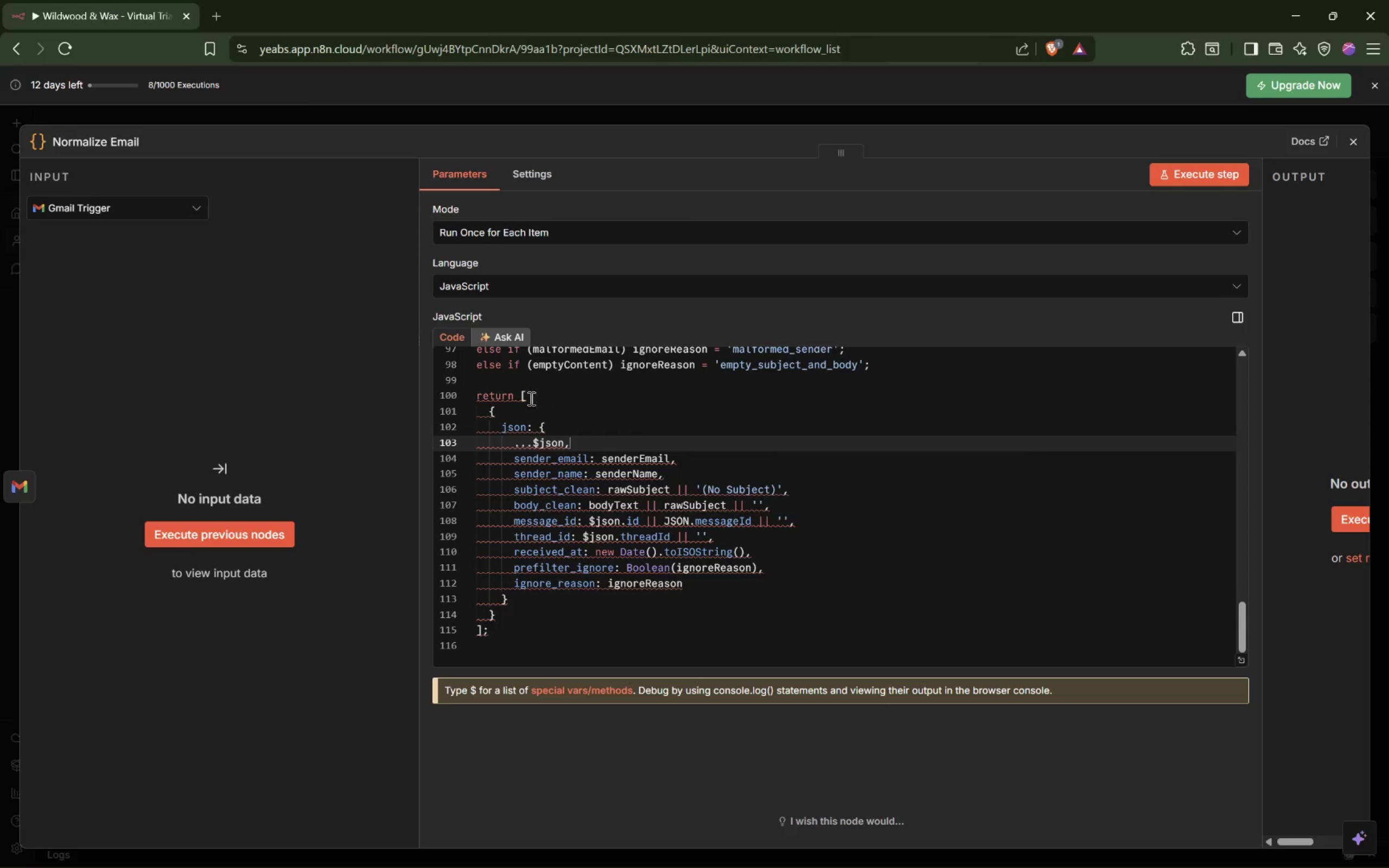 
left_click_drag(start_coordinate=[517, 391], to_coordinate=[557, 393])
 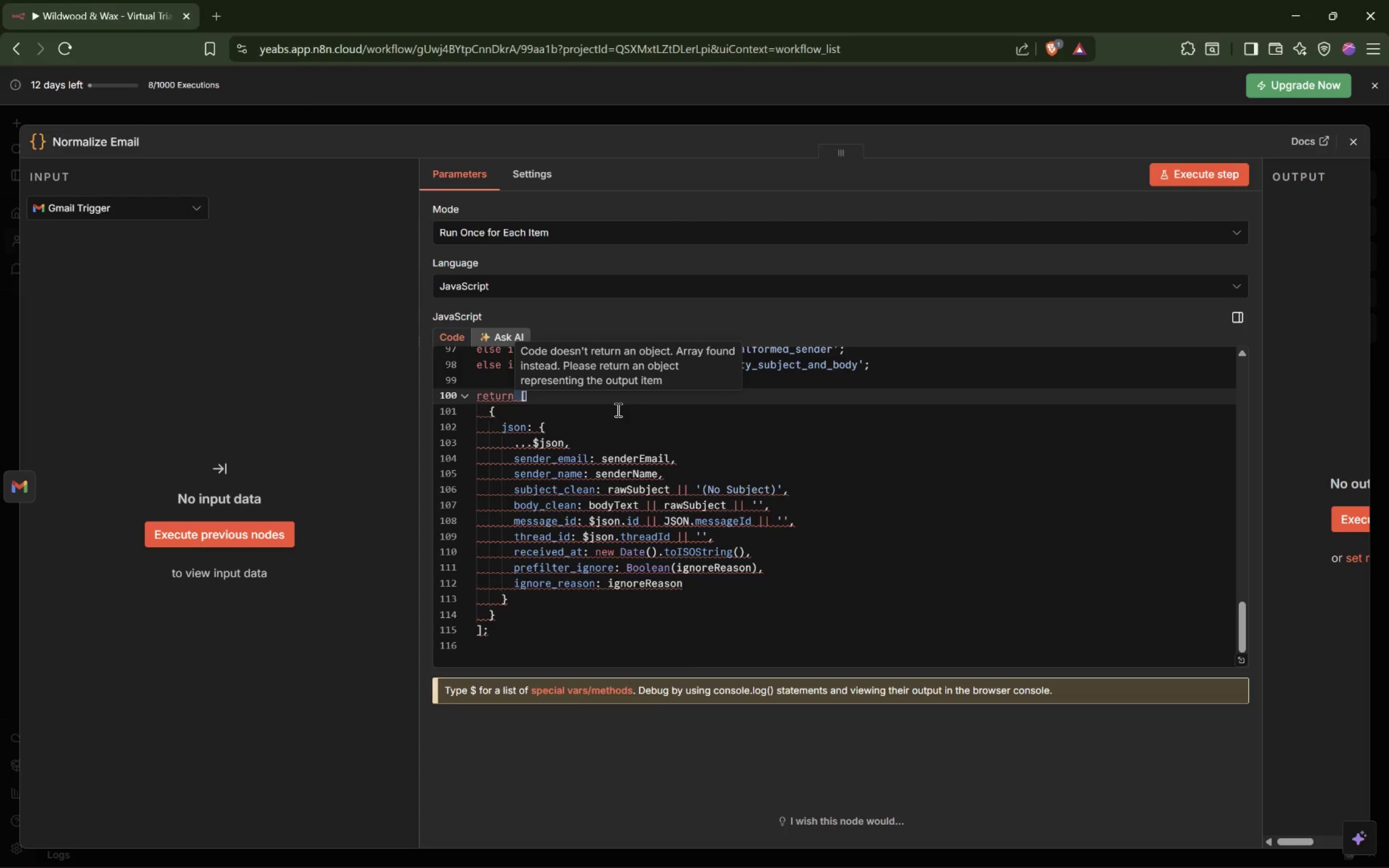 
key(Backspace)
 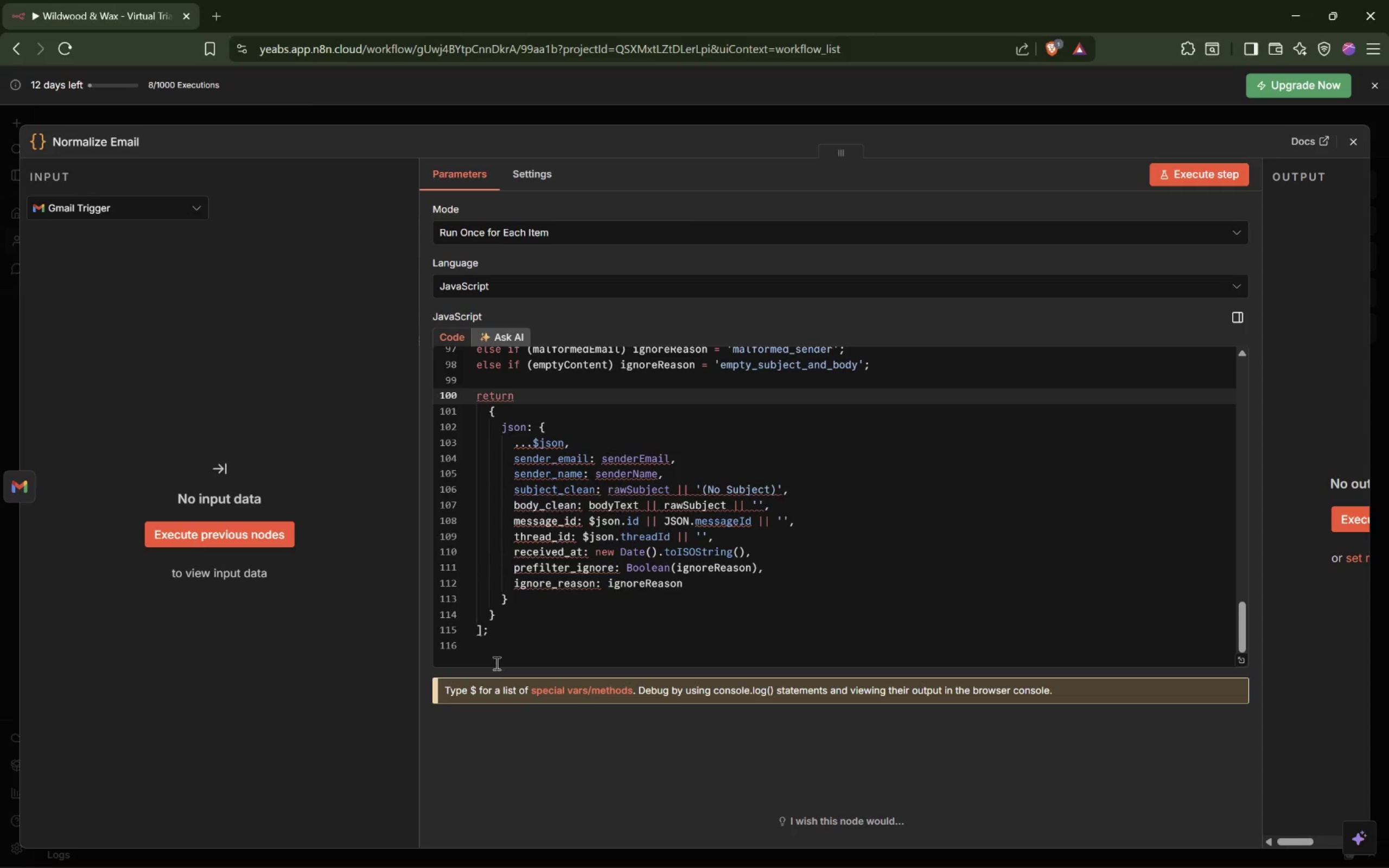 
left_click([516, 633])
 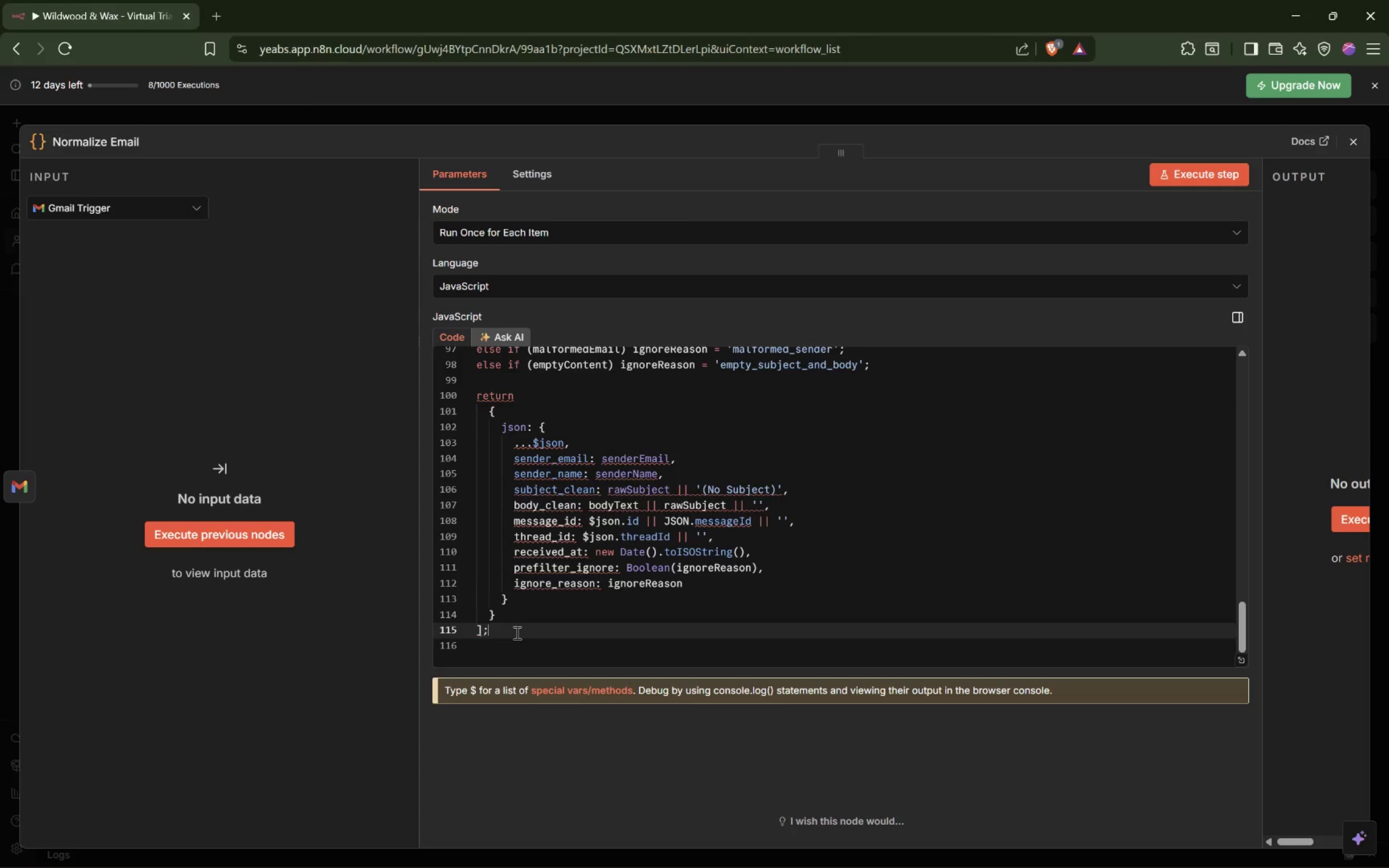 
key(Backspace)
 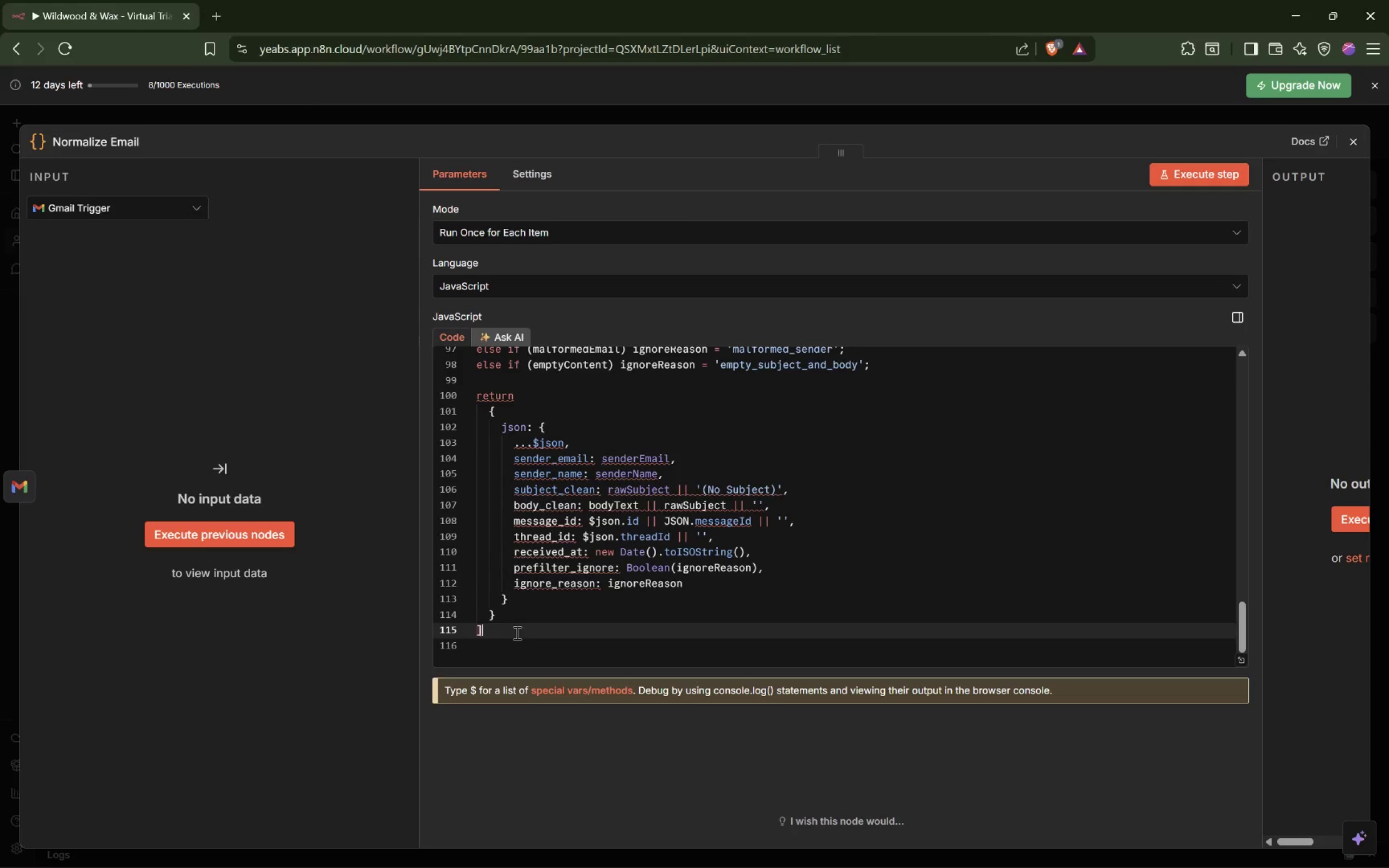 
key(Backspace)
 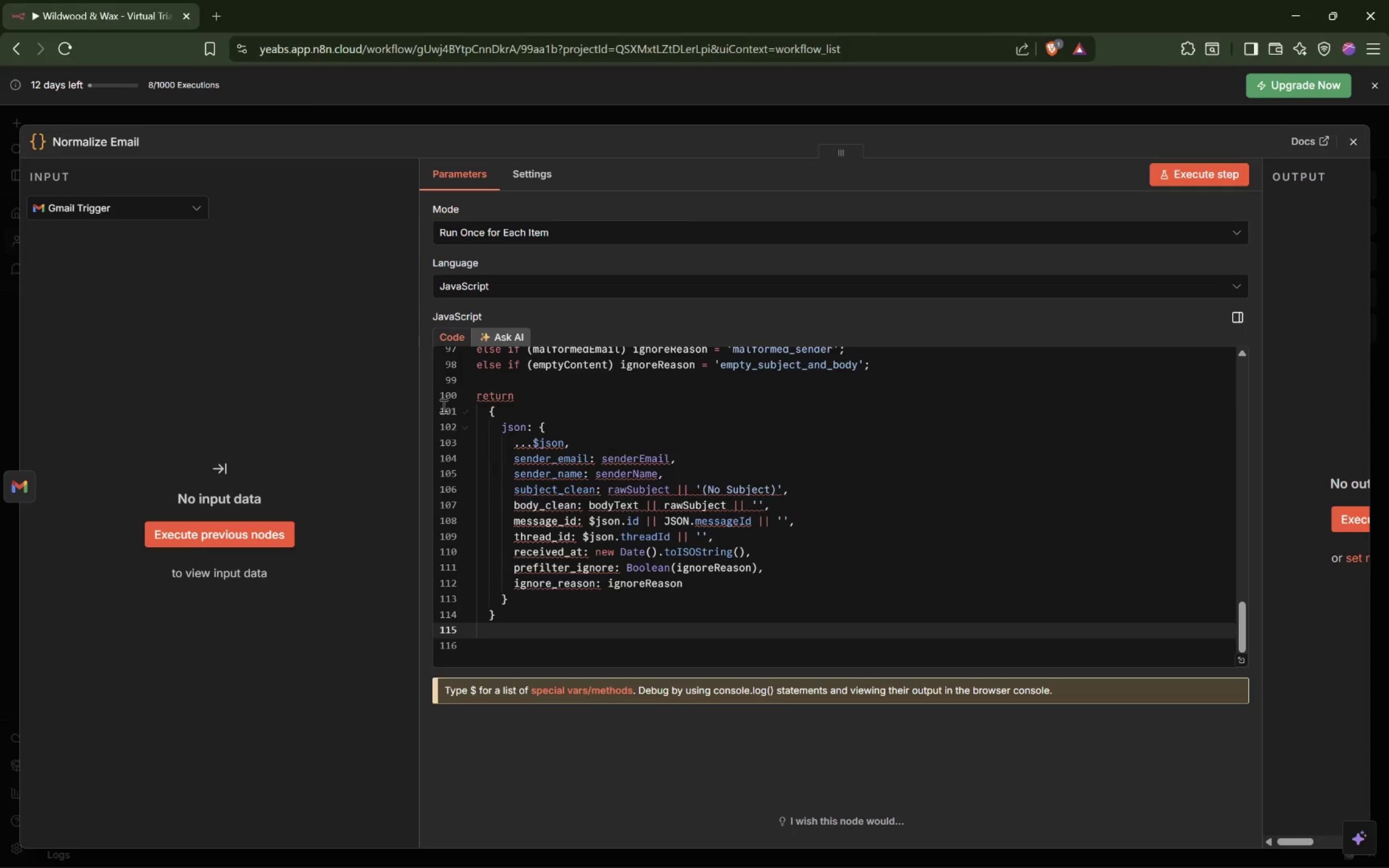 
left_click([482, 411])
 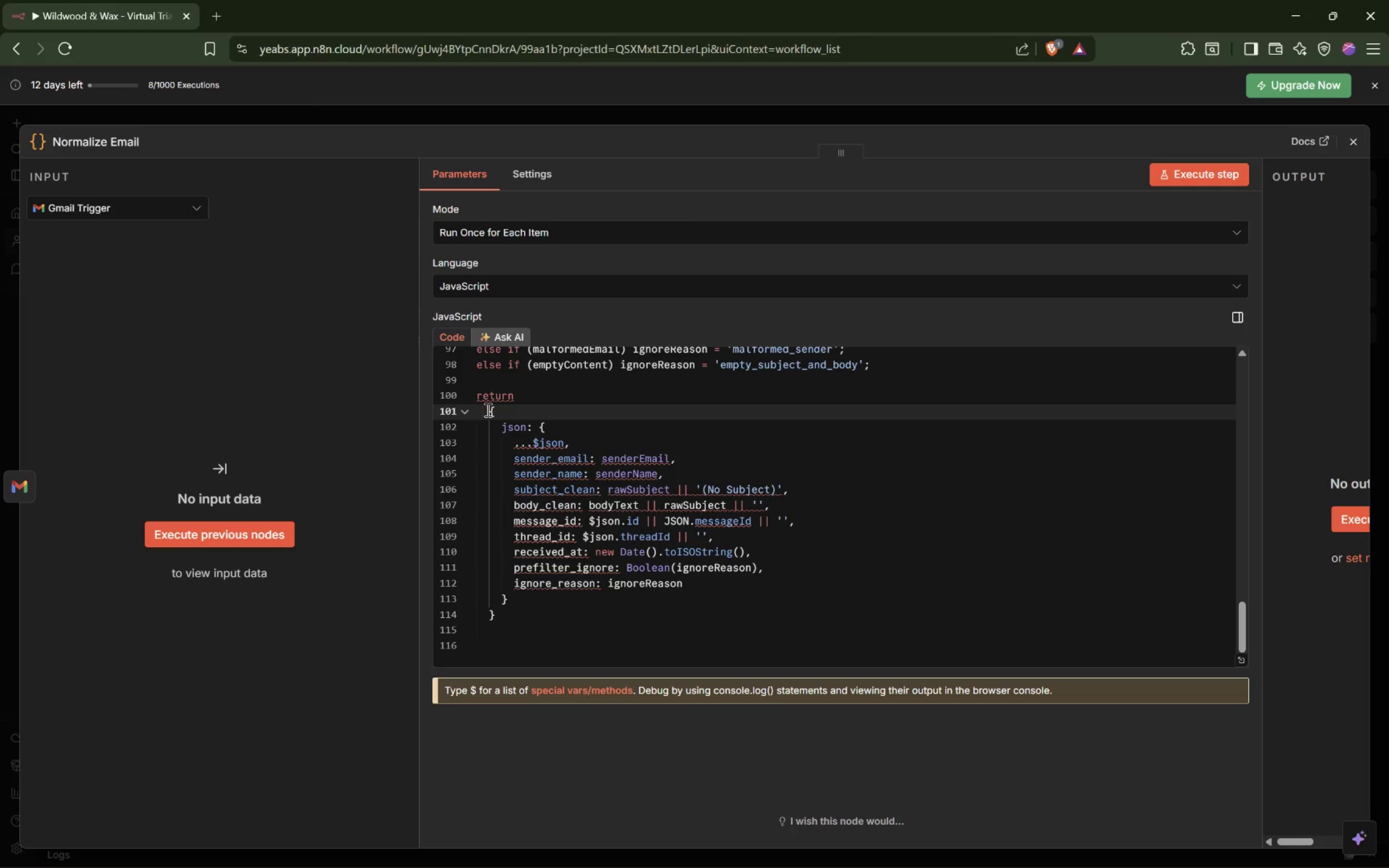 
key(Backspace)
 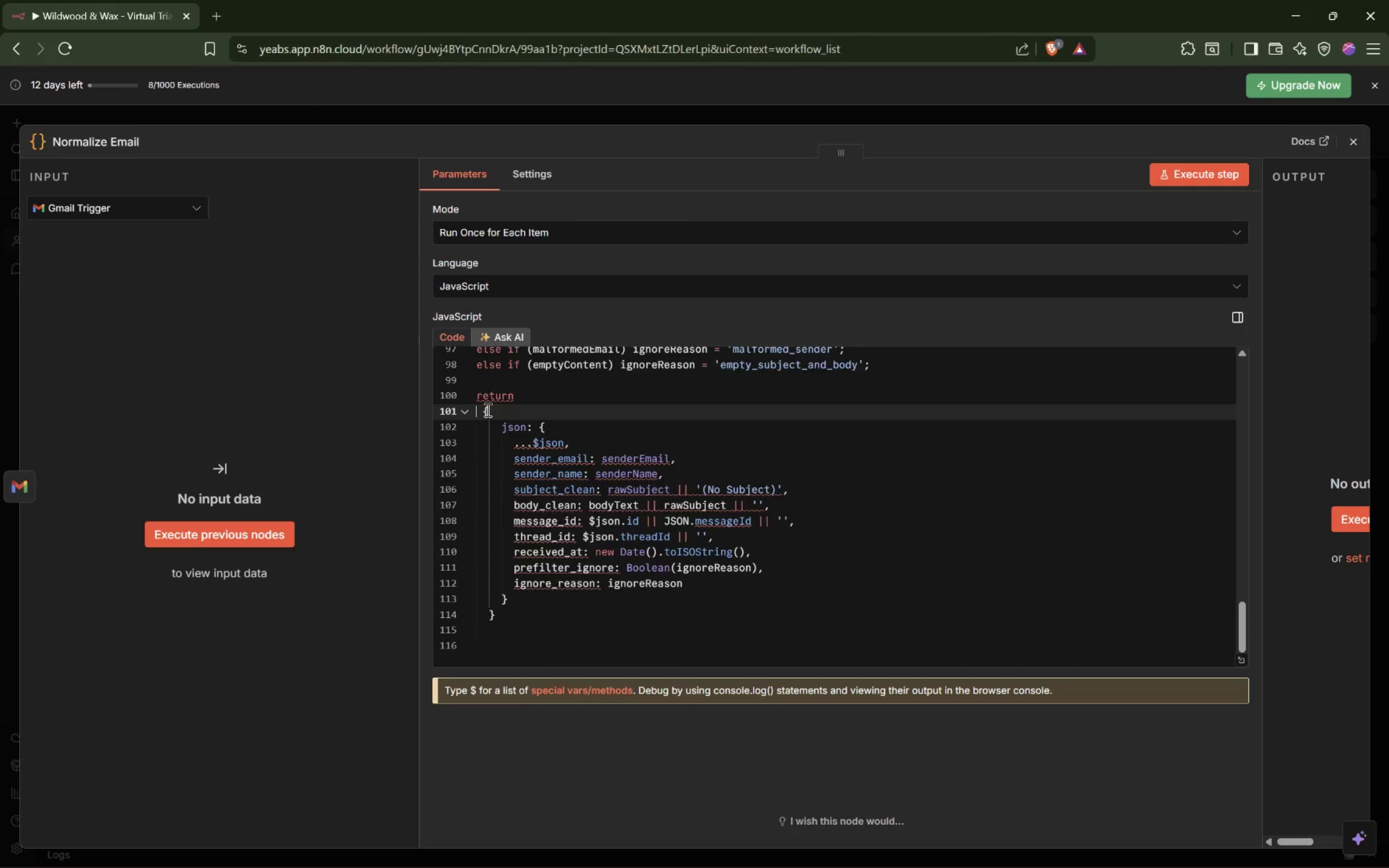 
key(Backspace)
 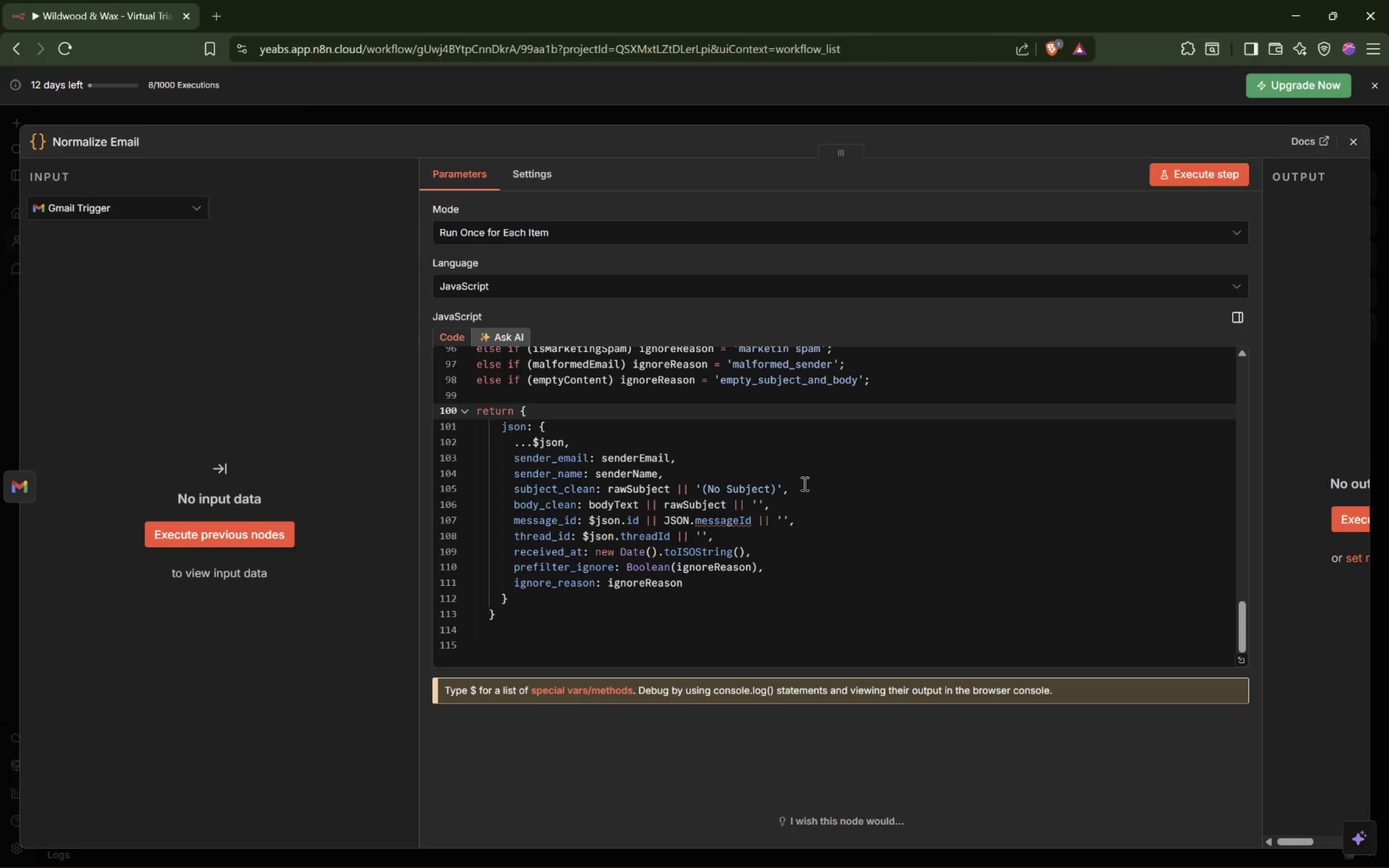 
left_click([517, 621])
 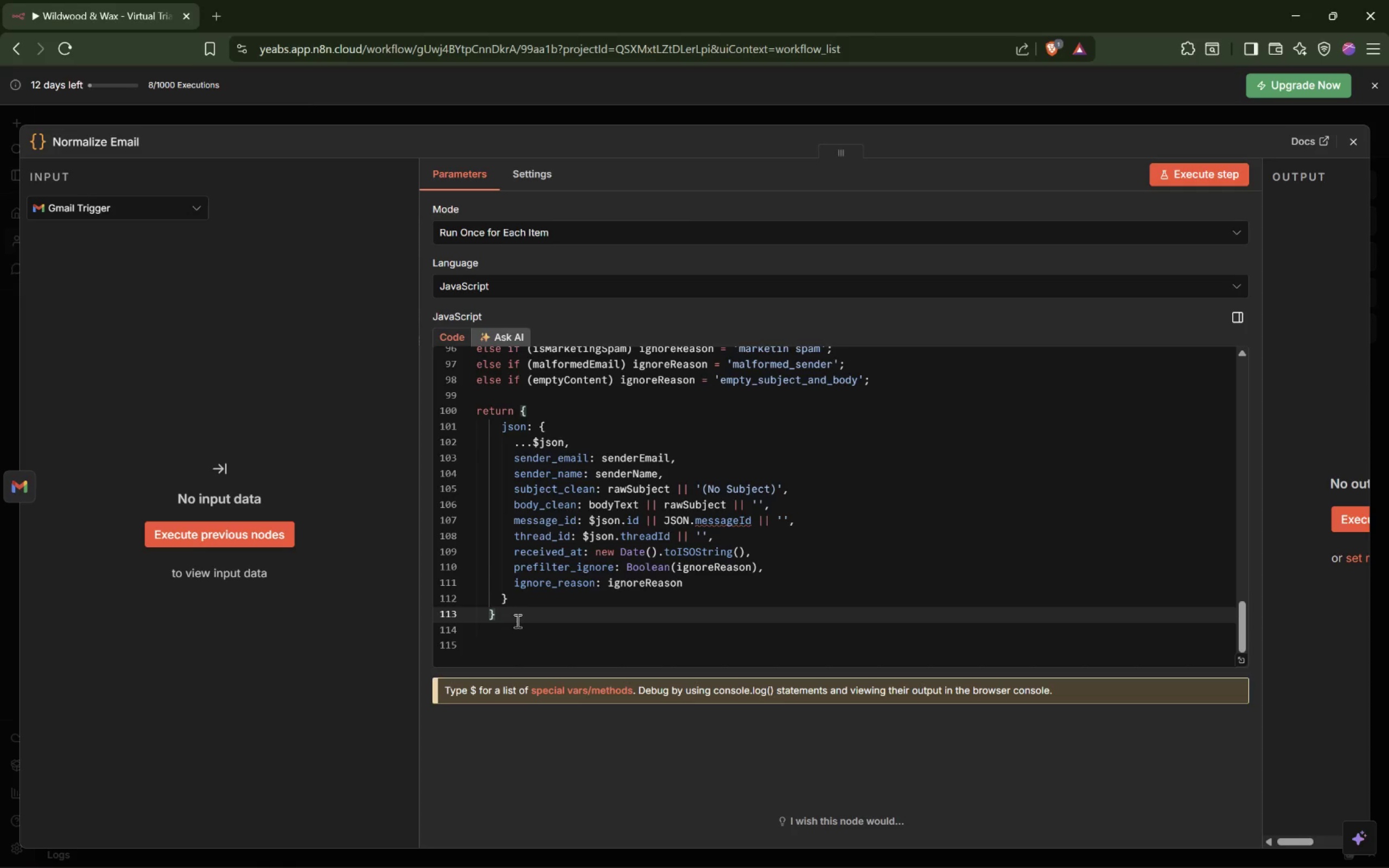 
key(Semicolon)
 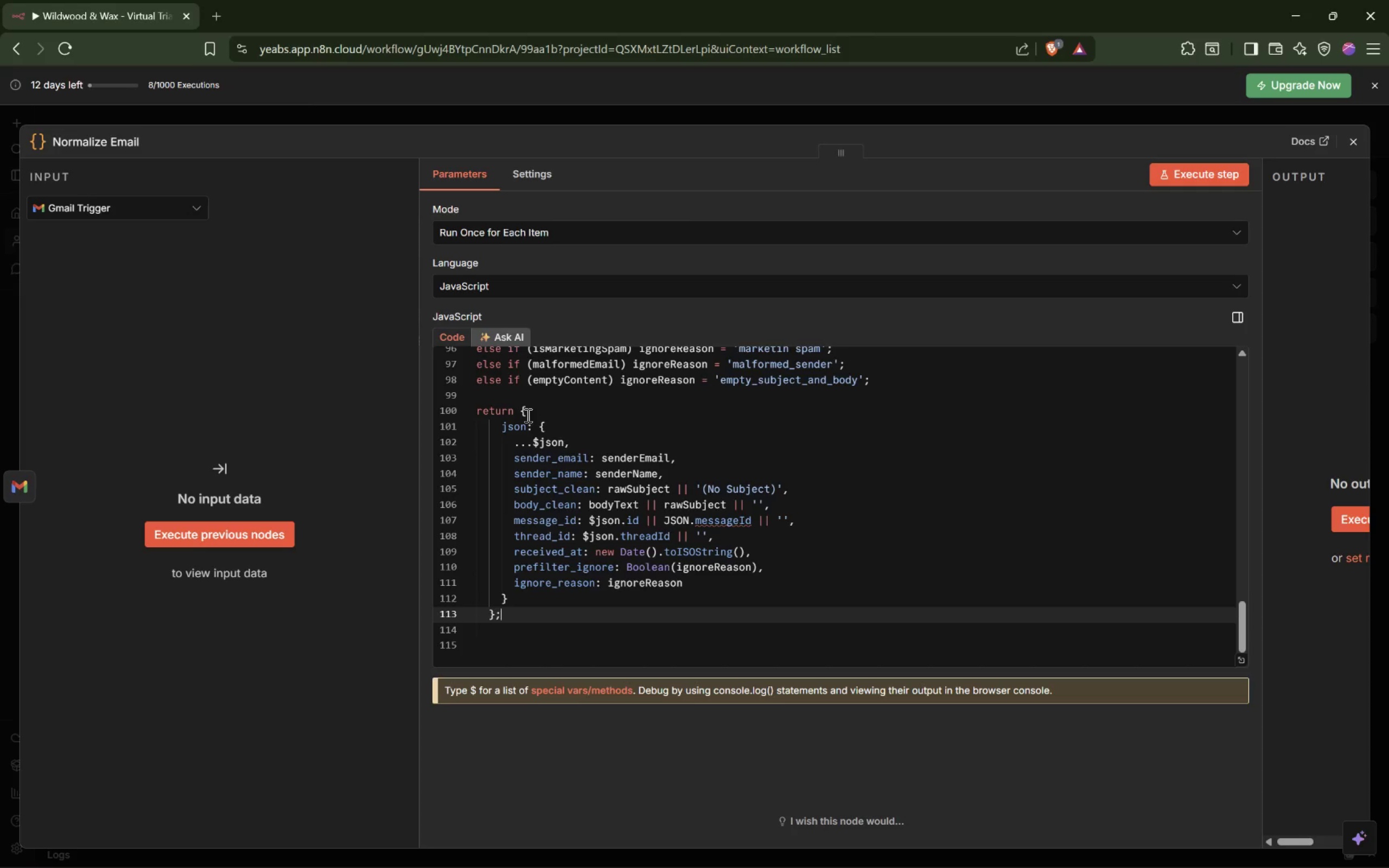 
left_click([517, 407])
 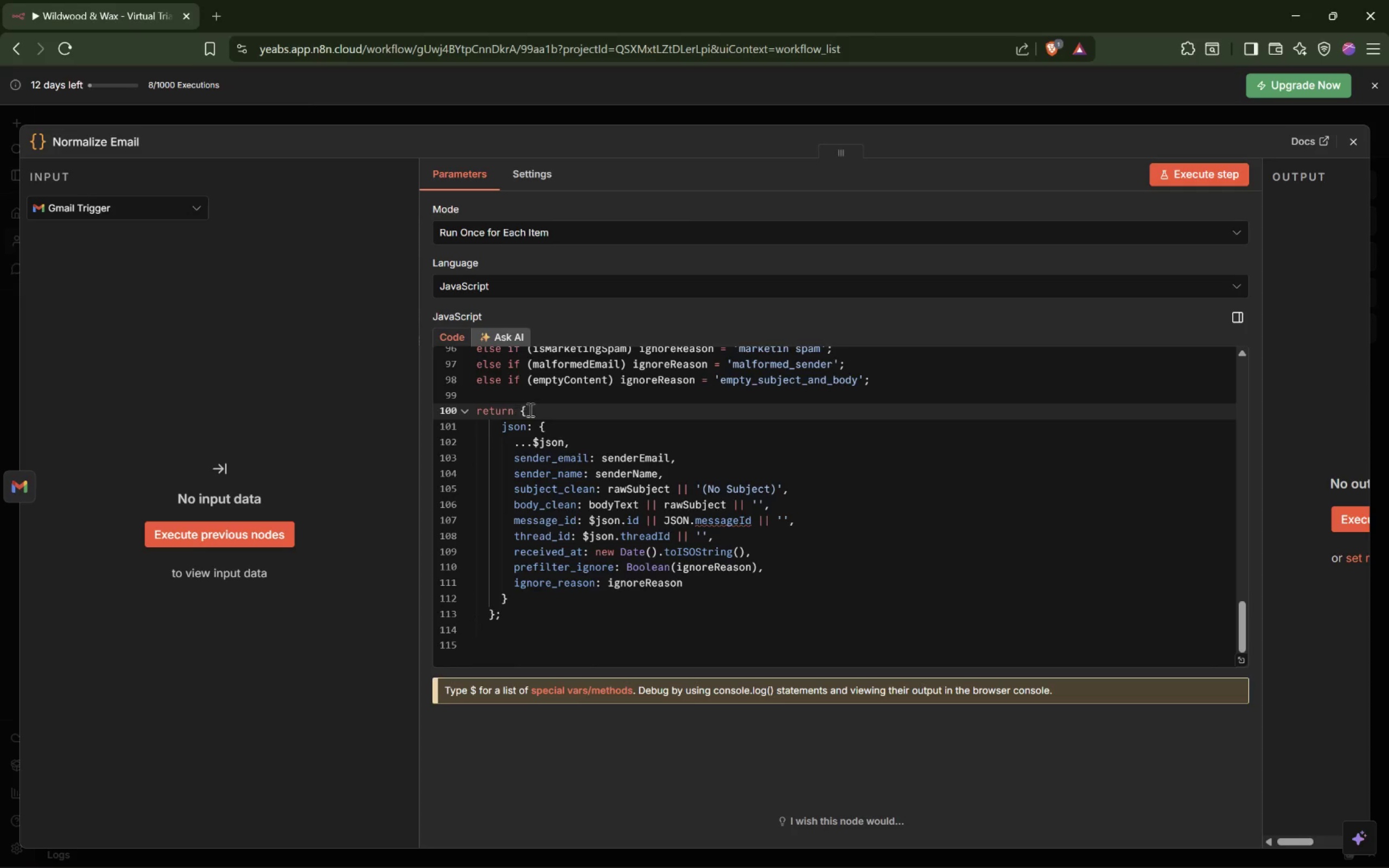 
left_click([518, 414])
 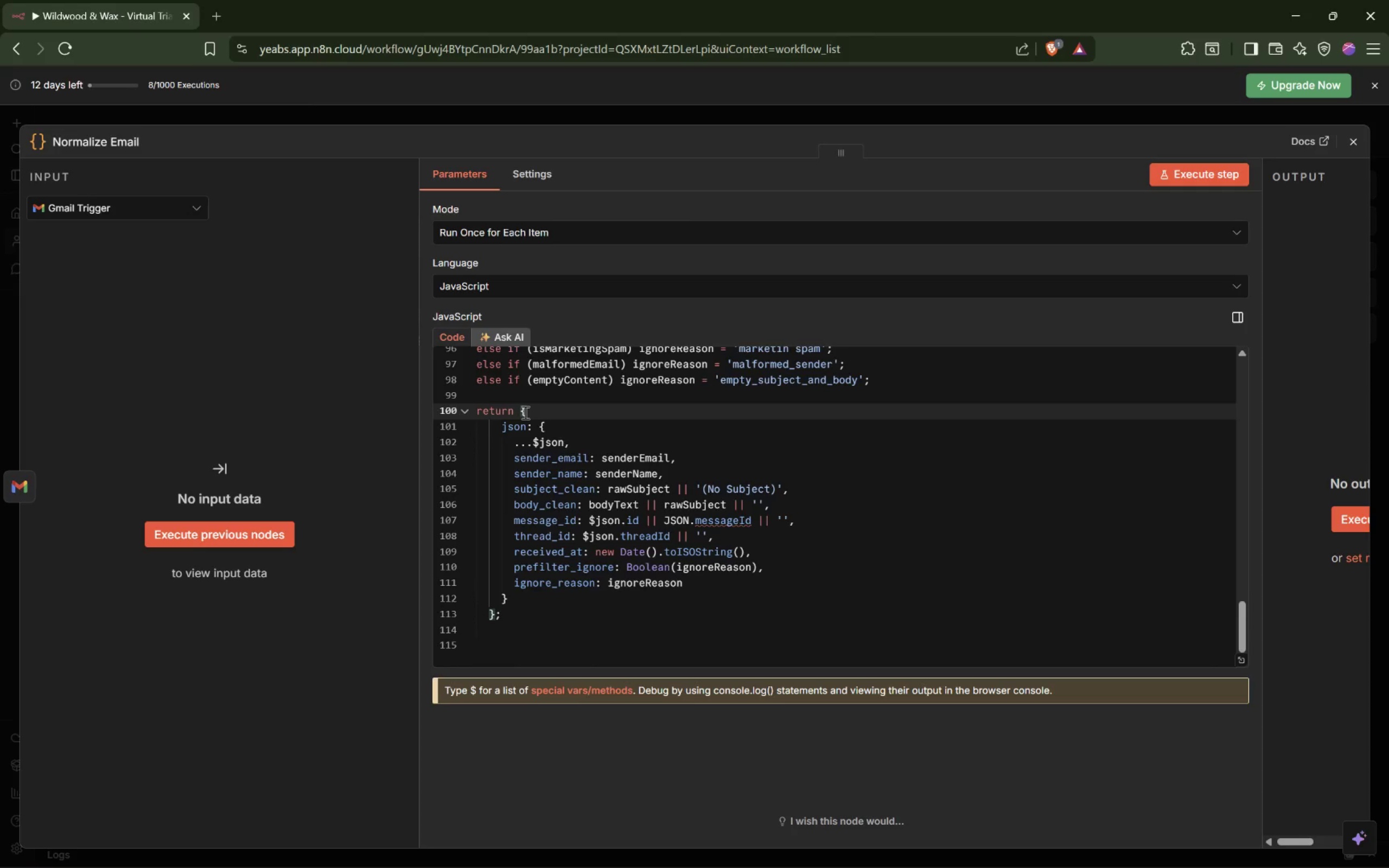 
key(Enter)
 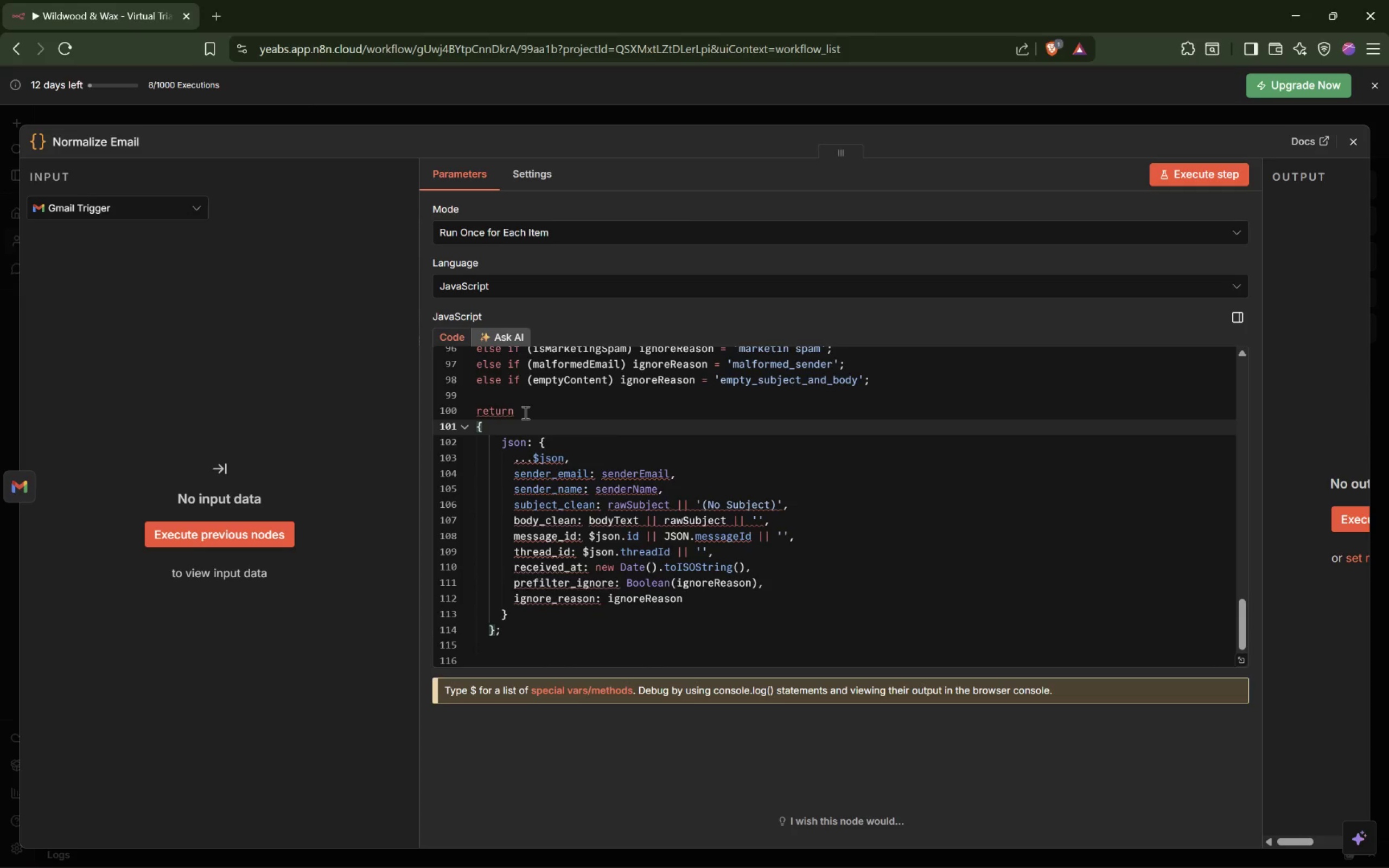 
key(Backspace)
 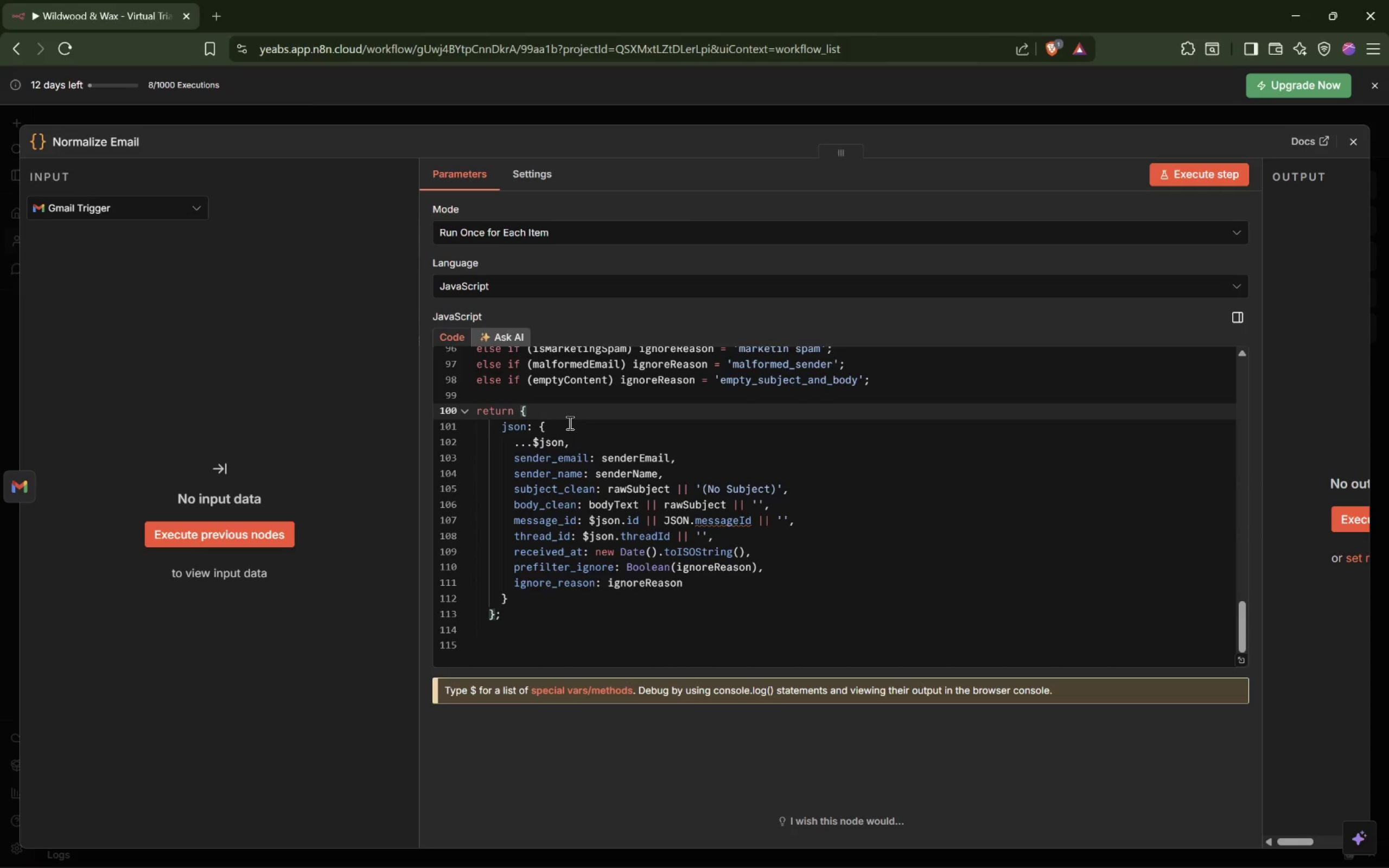 
left_click([681, 512])
 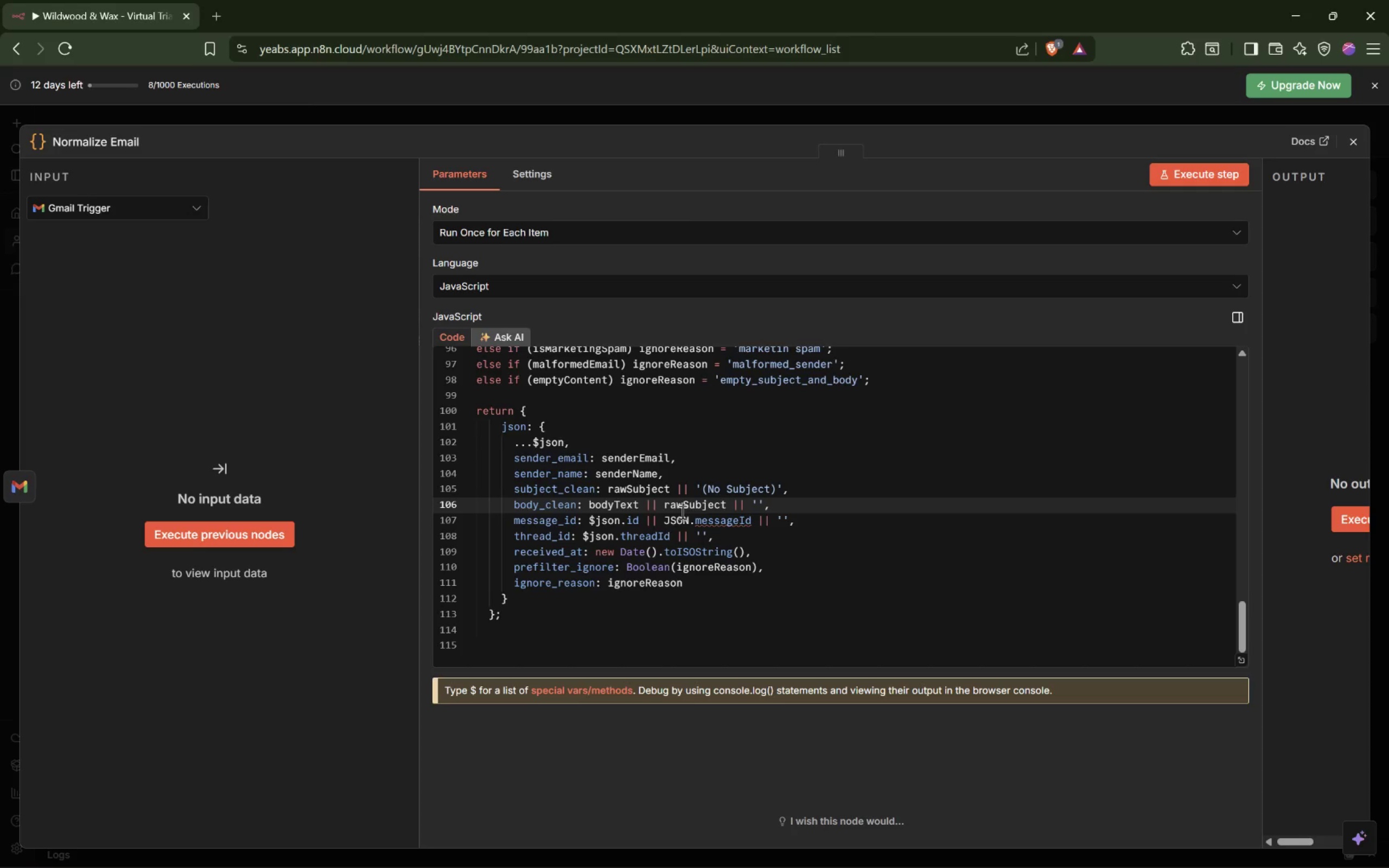 
left_click([515, 644])
 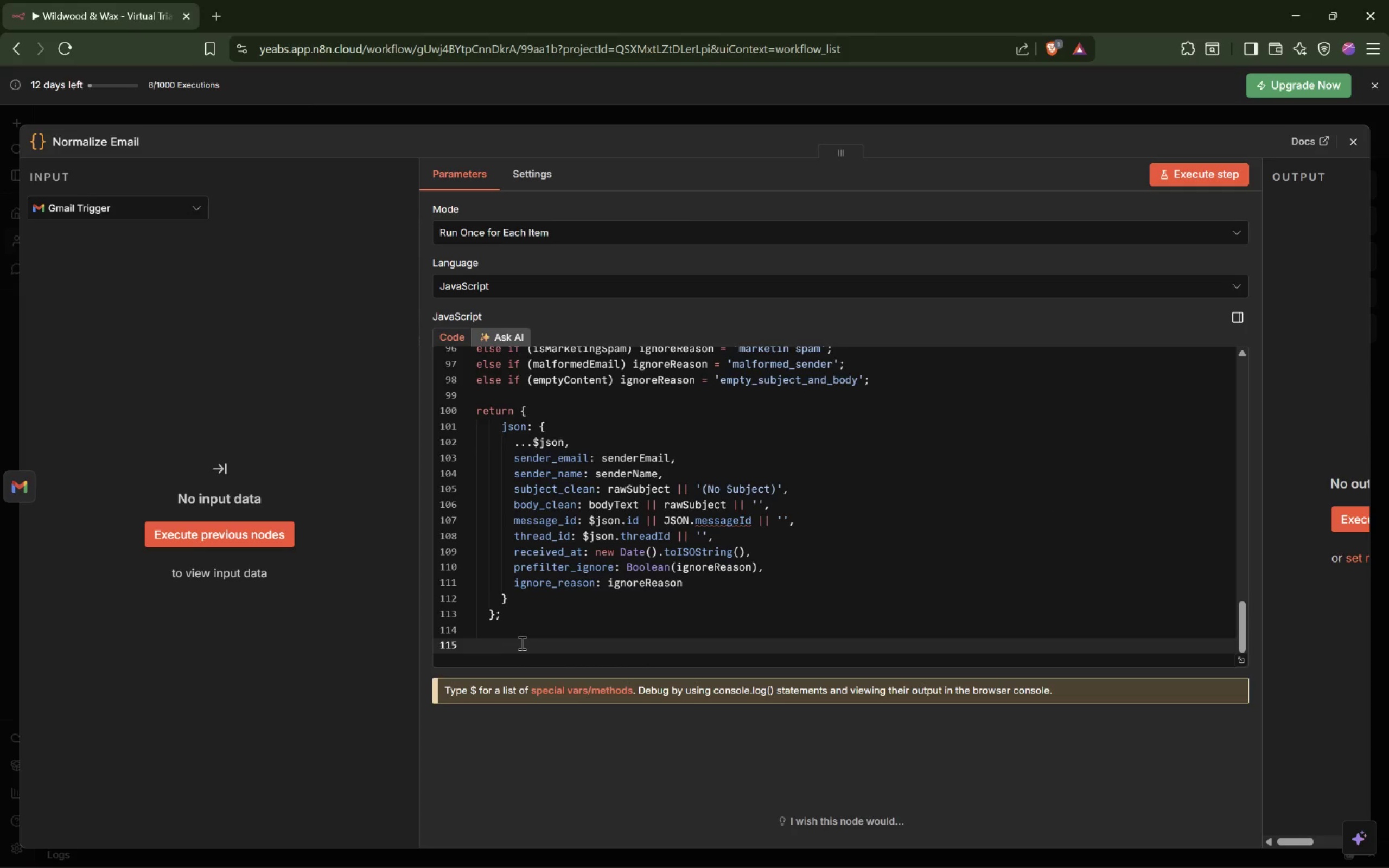 
key(Backspace)
 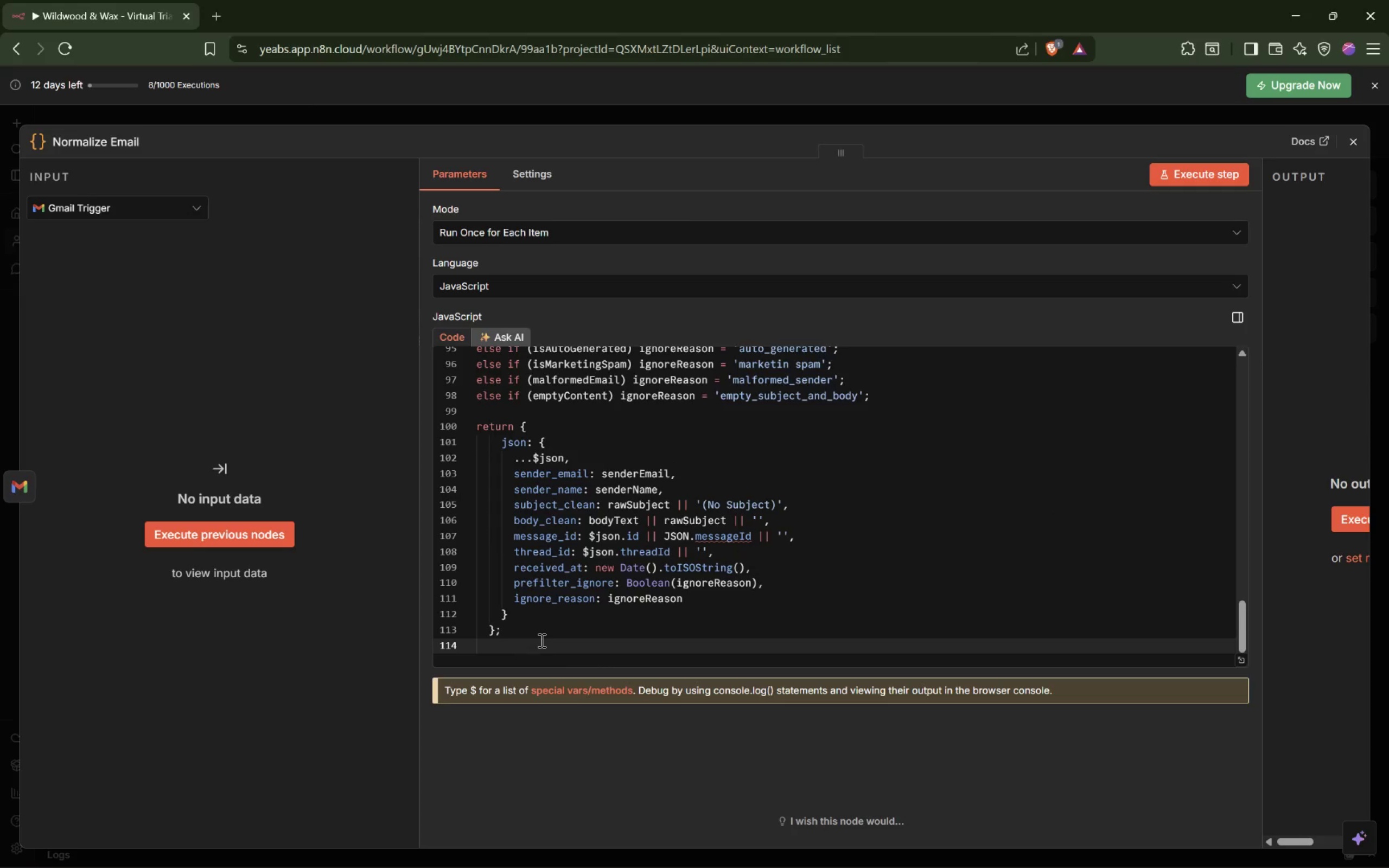 
wait(7.66)
 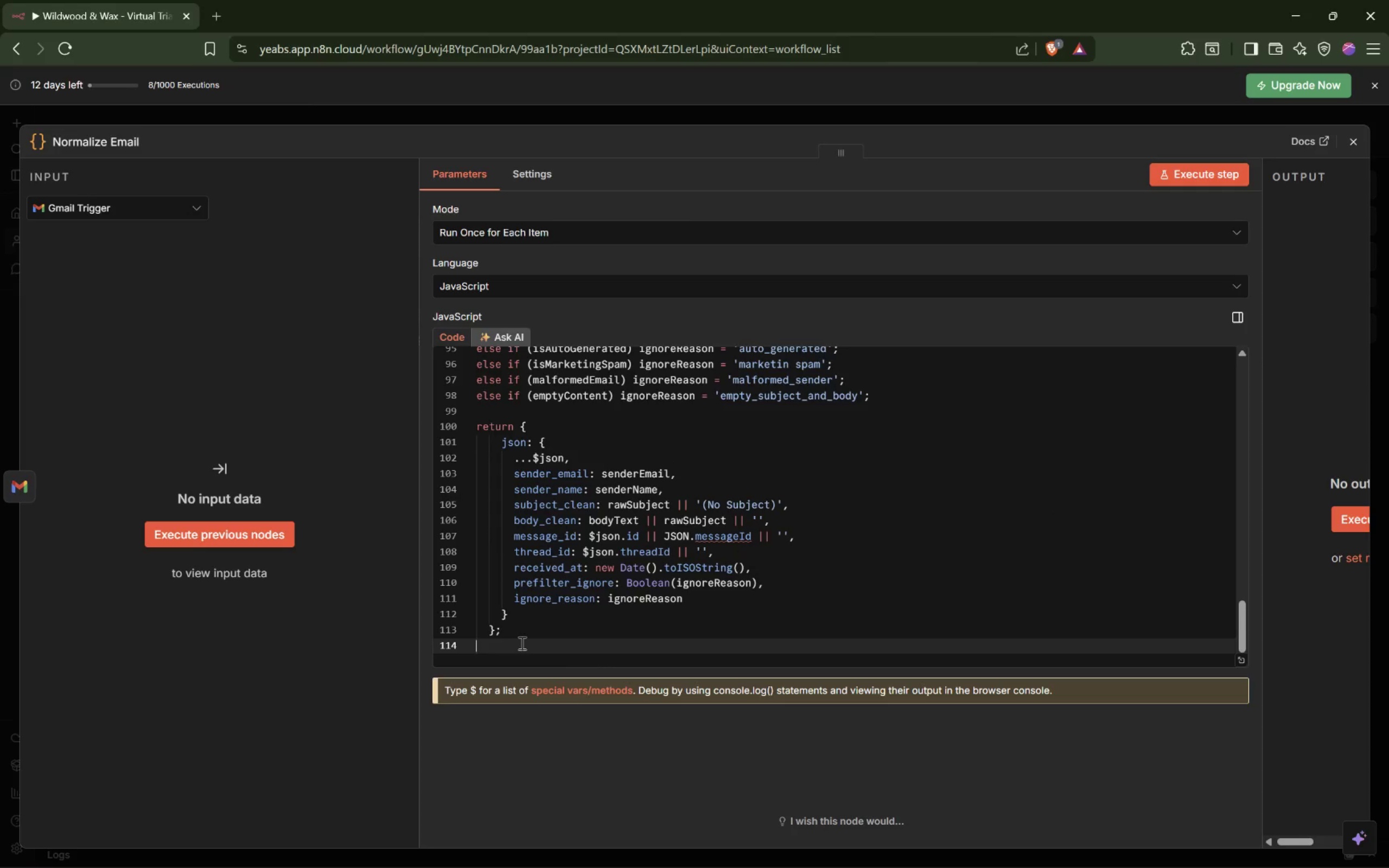 
left_click([1362, 142])
 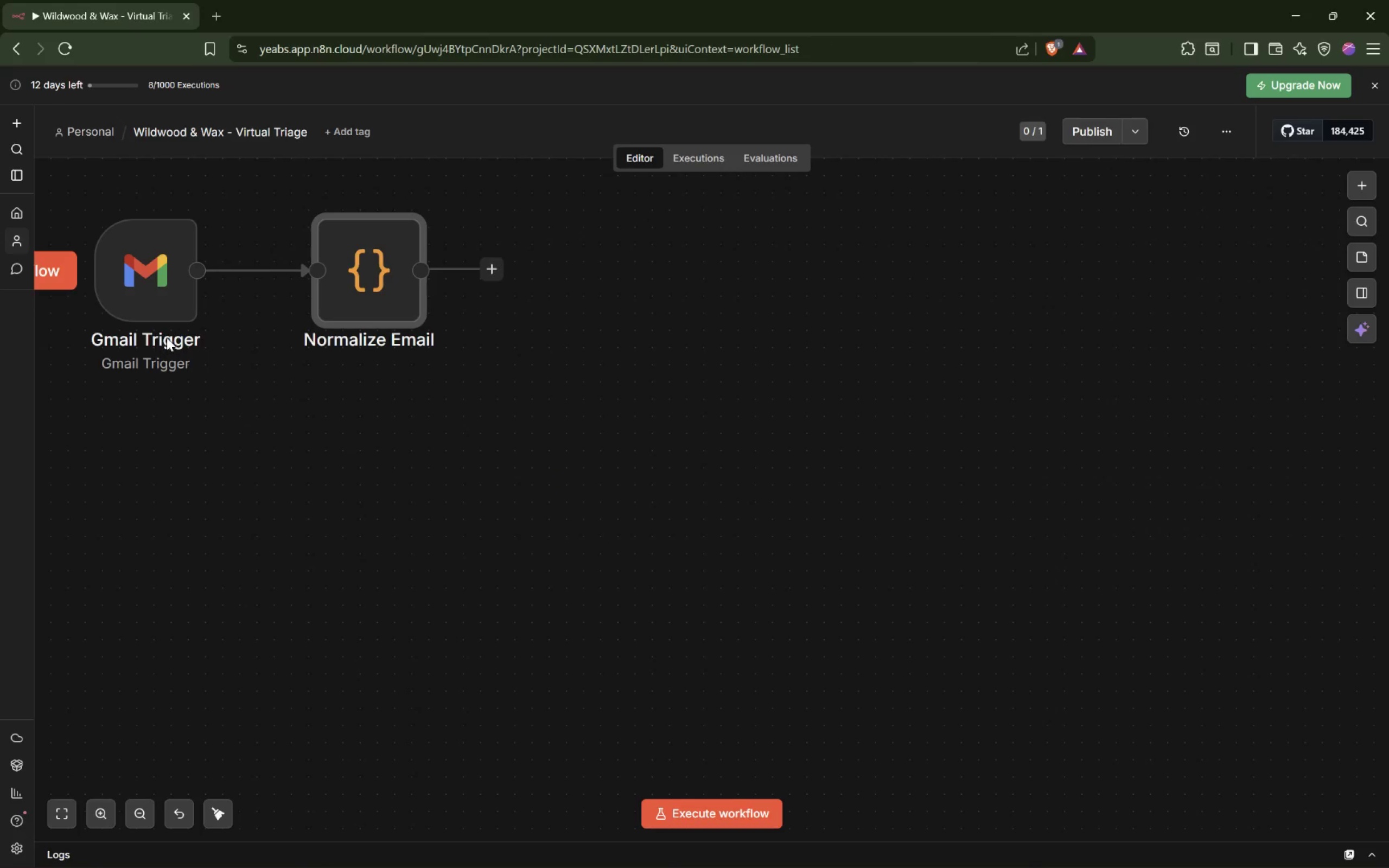 
double_click([378, 270])
 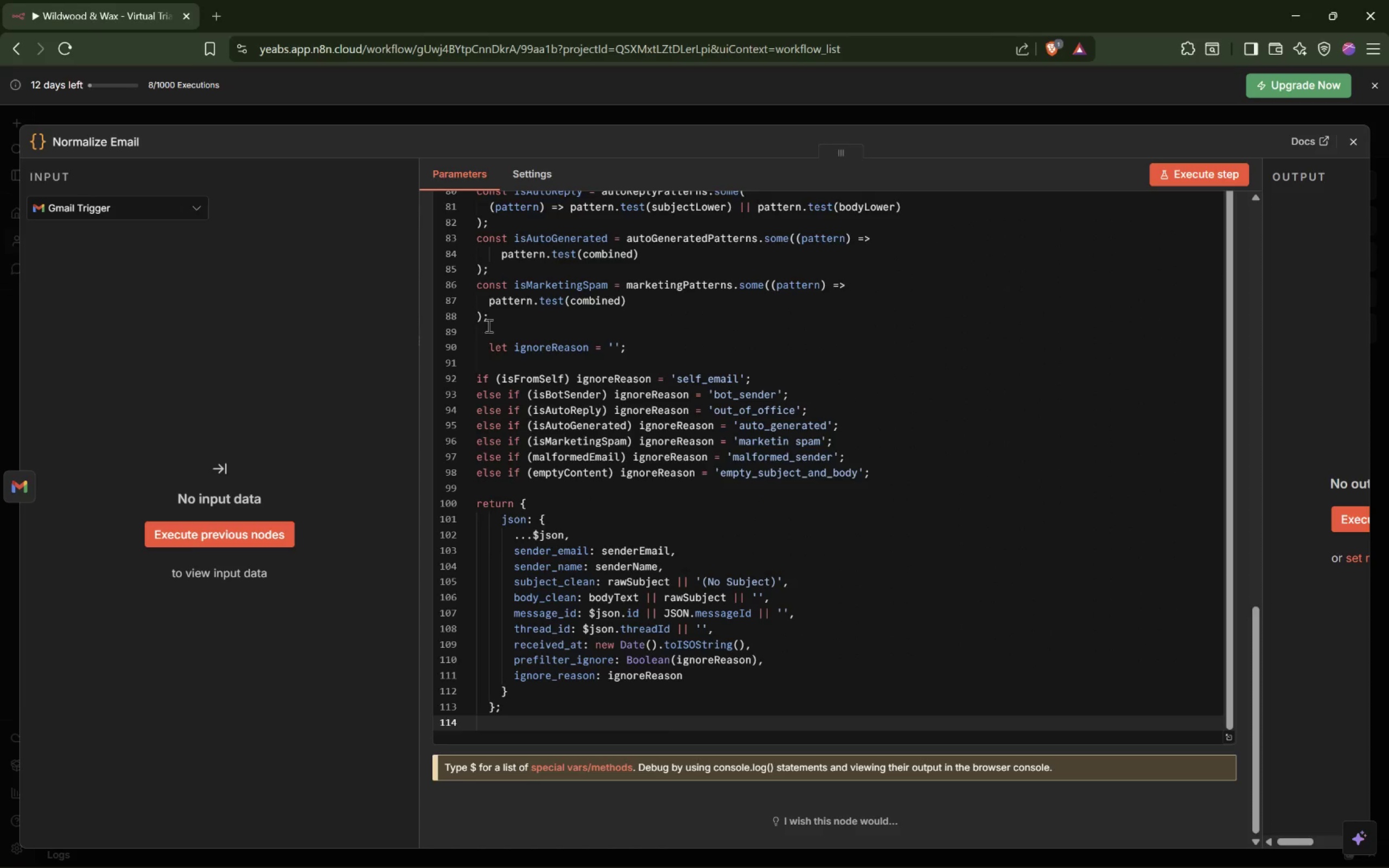 
scroll: coordinate [621, 357], scroll_direction: up, amount: 5.0
 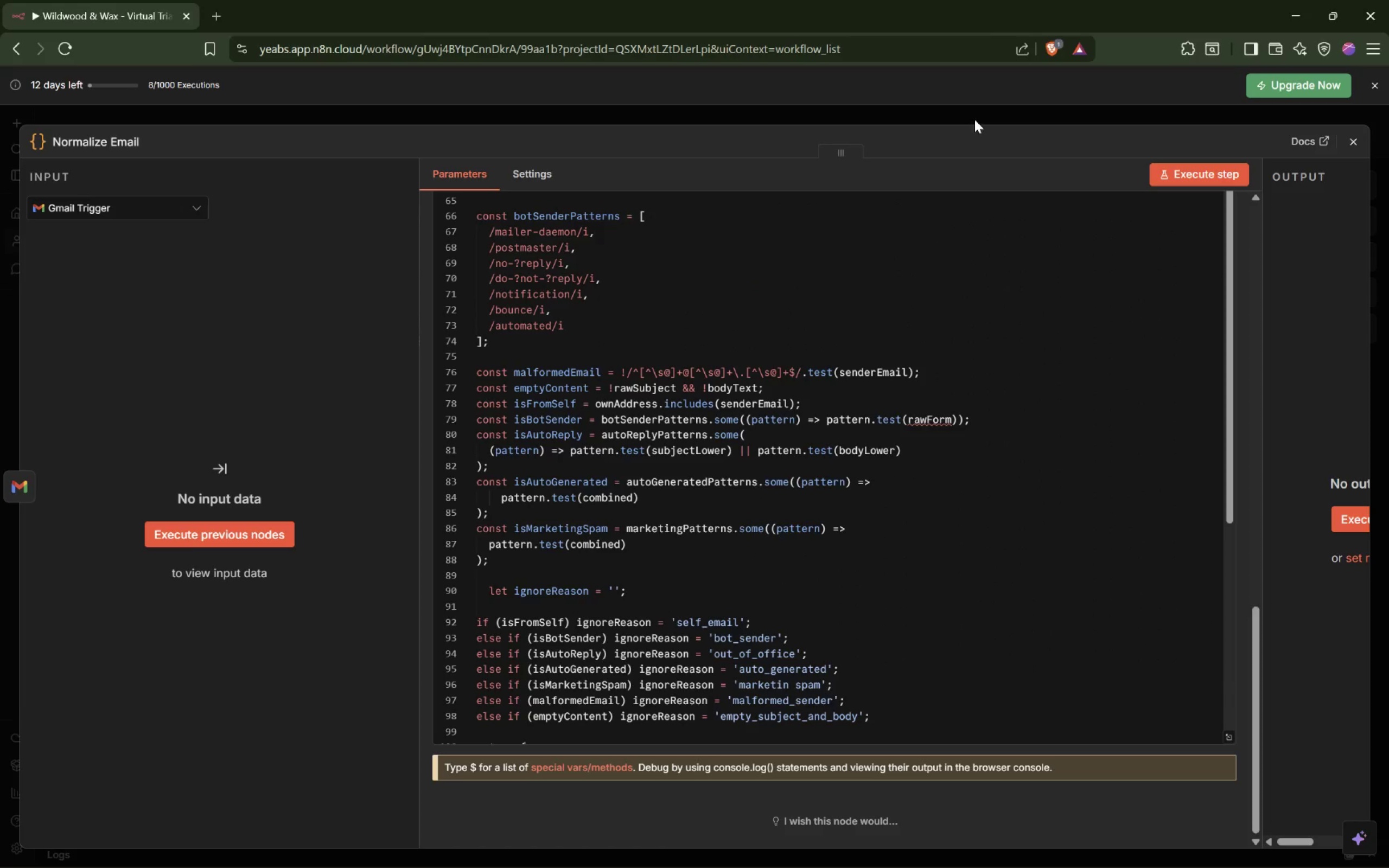 
left_click([976, 118])
 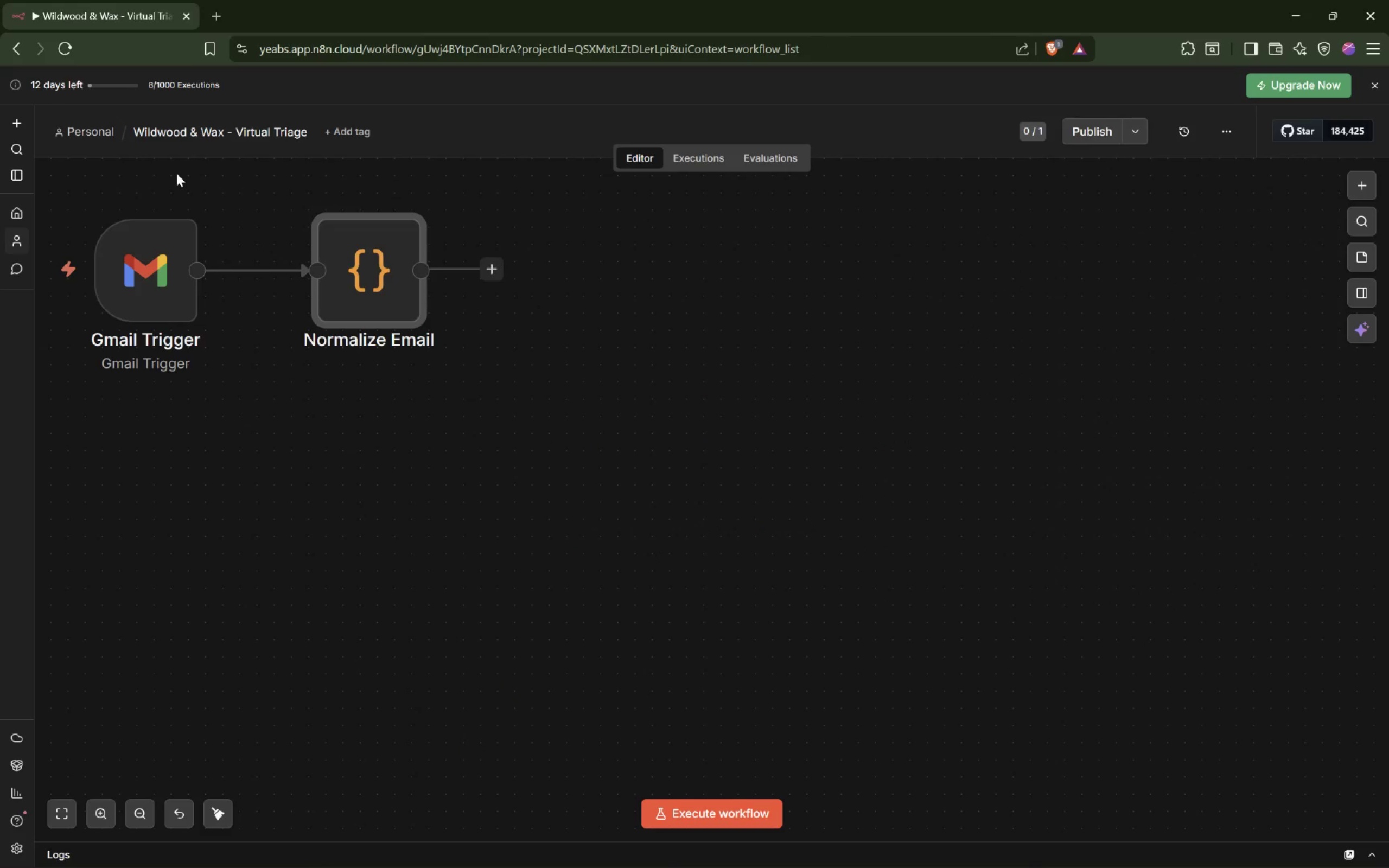 
wait(6.02)
 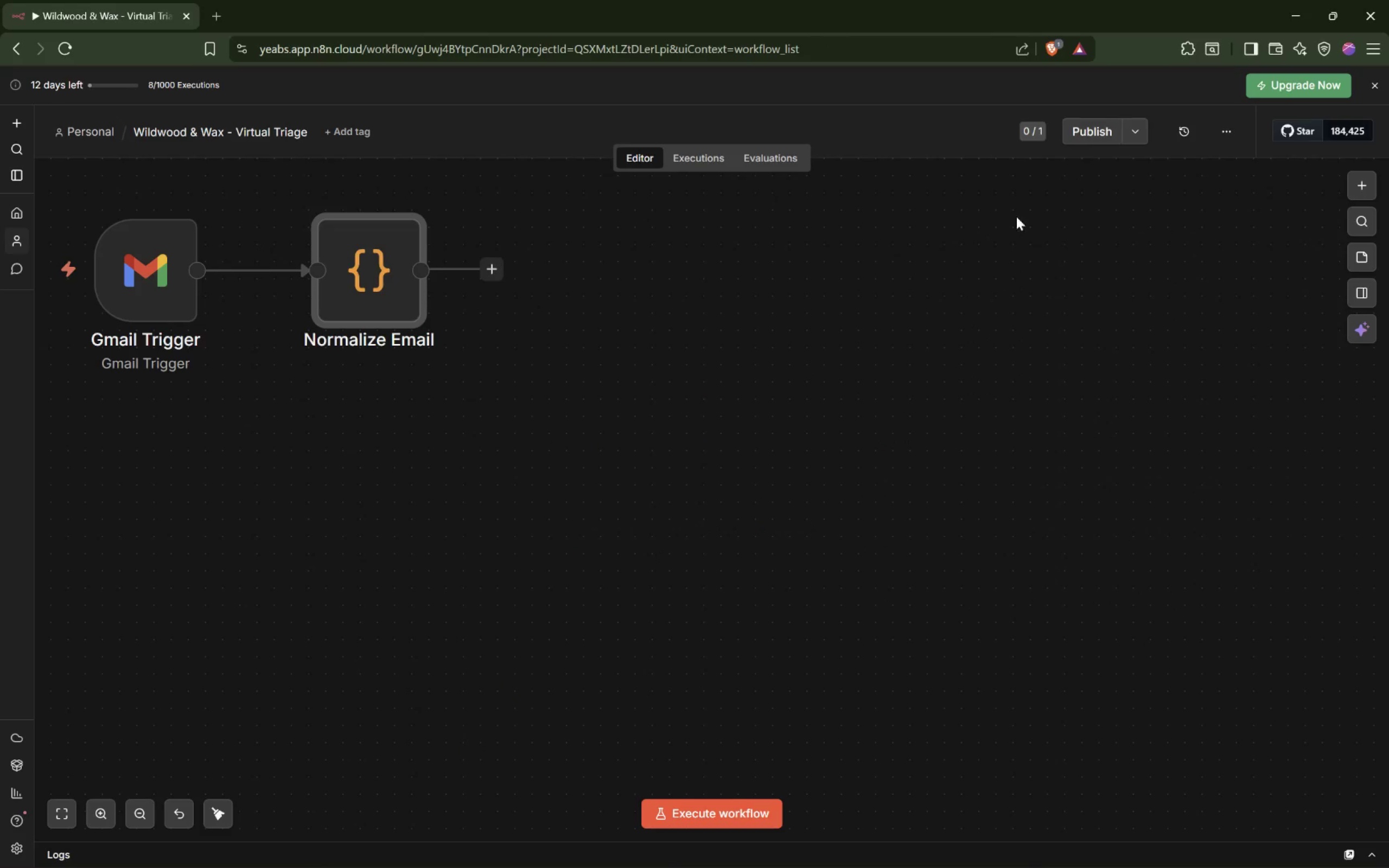 
double_click([375, 275])
 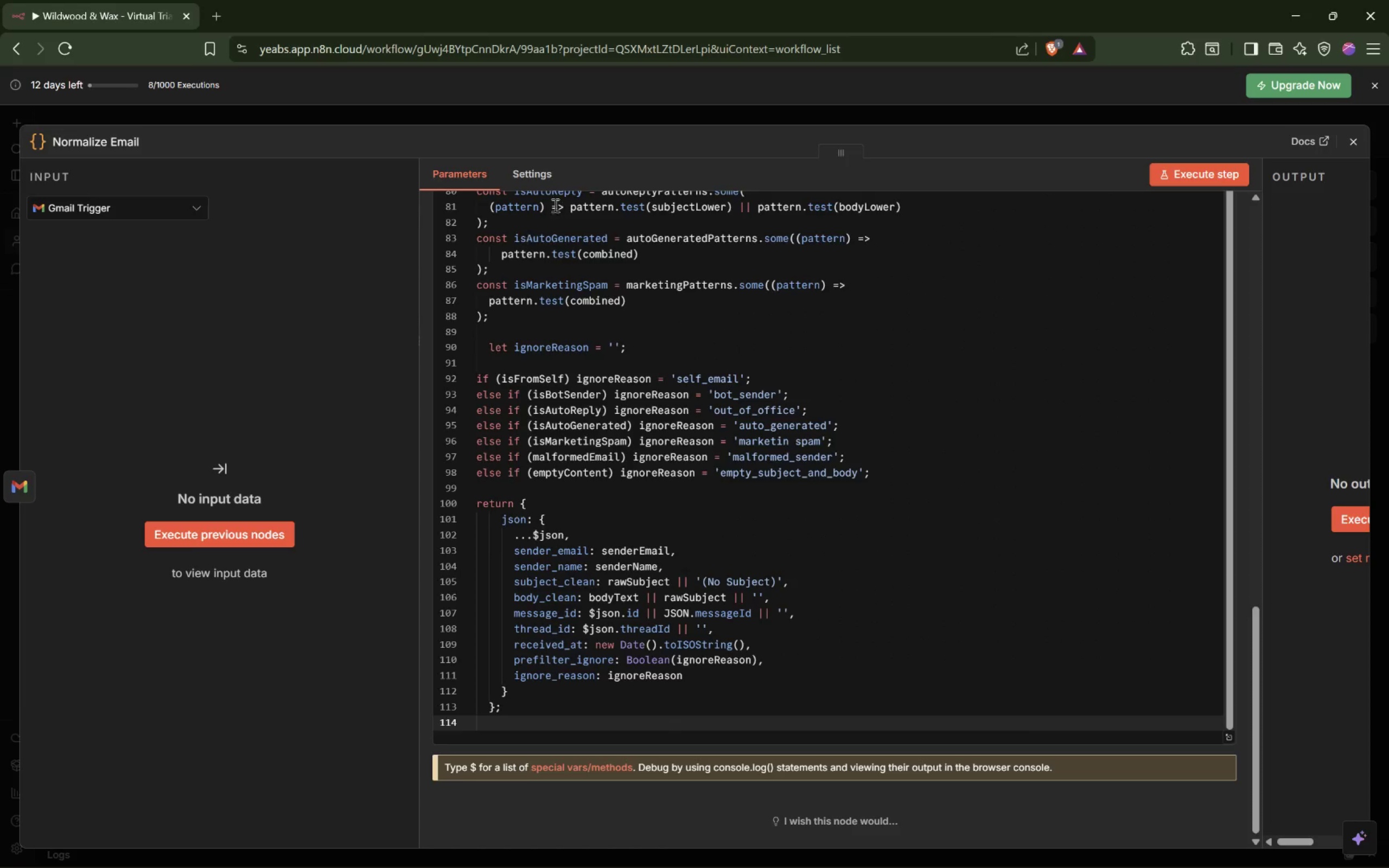 
left_click([518, 169])
 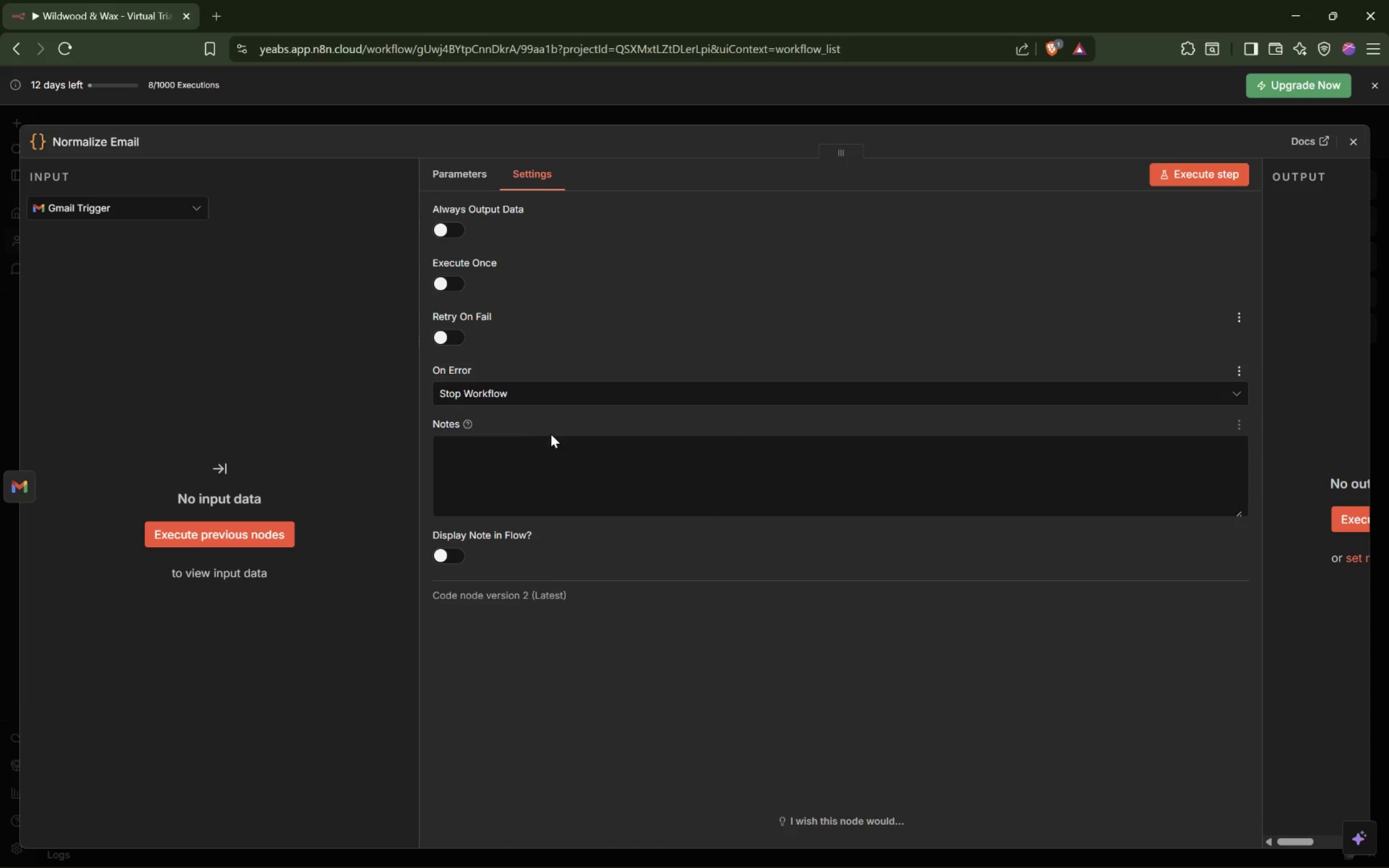 
left_click([550, 459])
 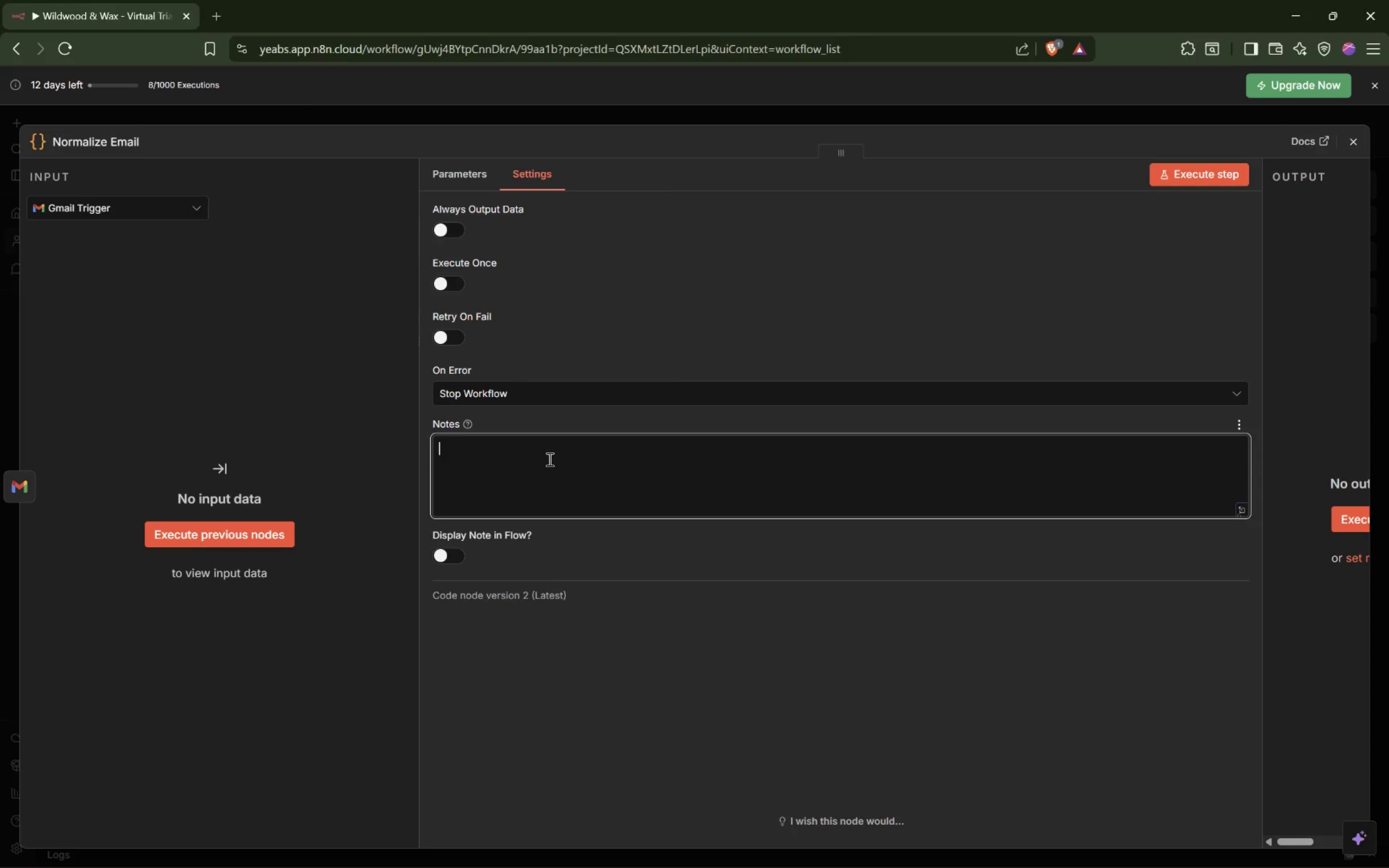 
wait(26.42)
 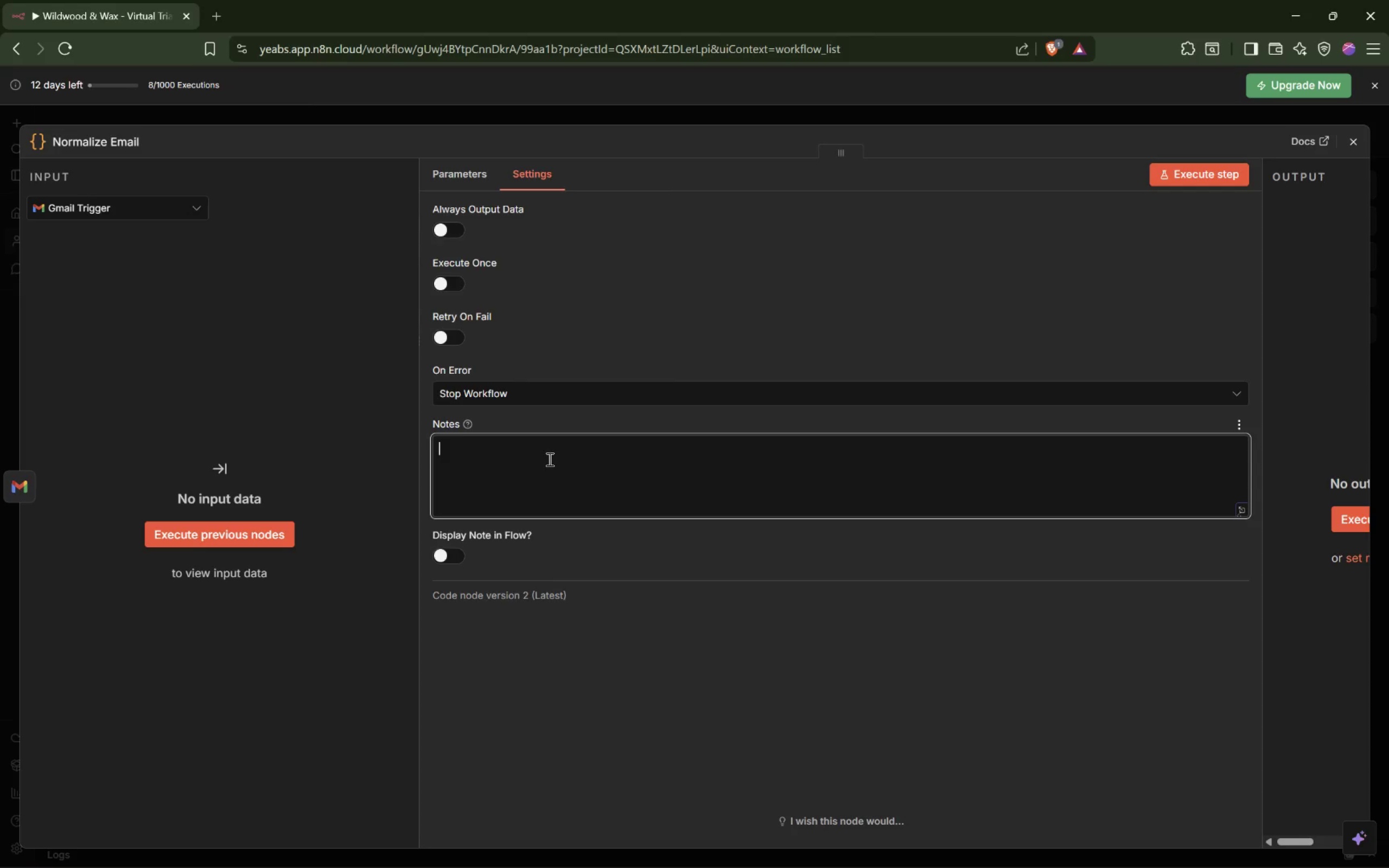 
type(Pre-filtering logic)
 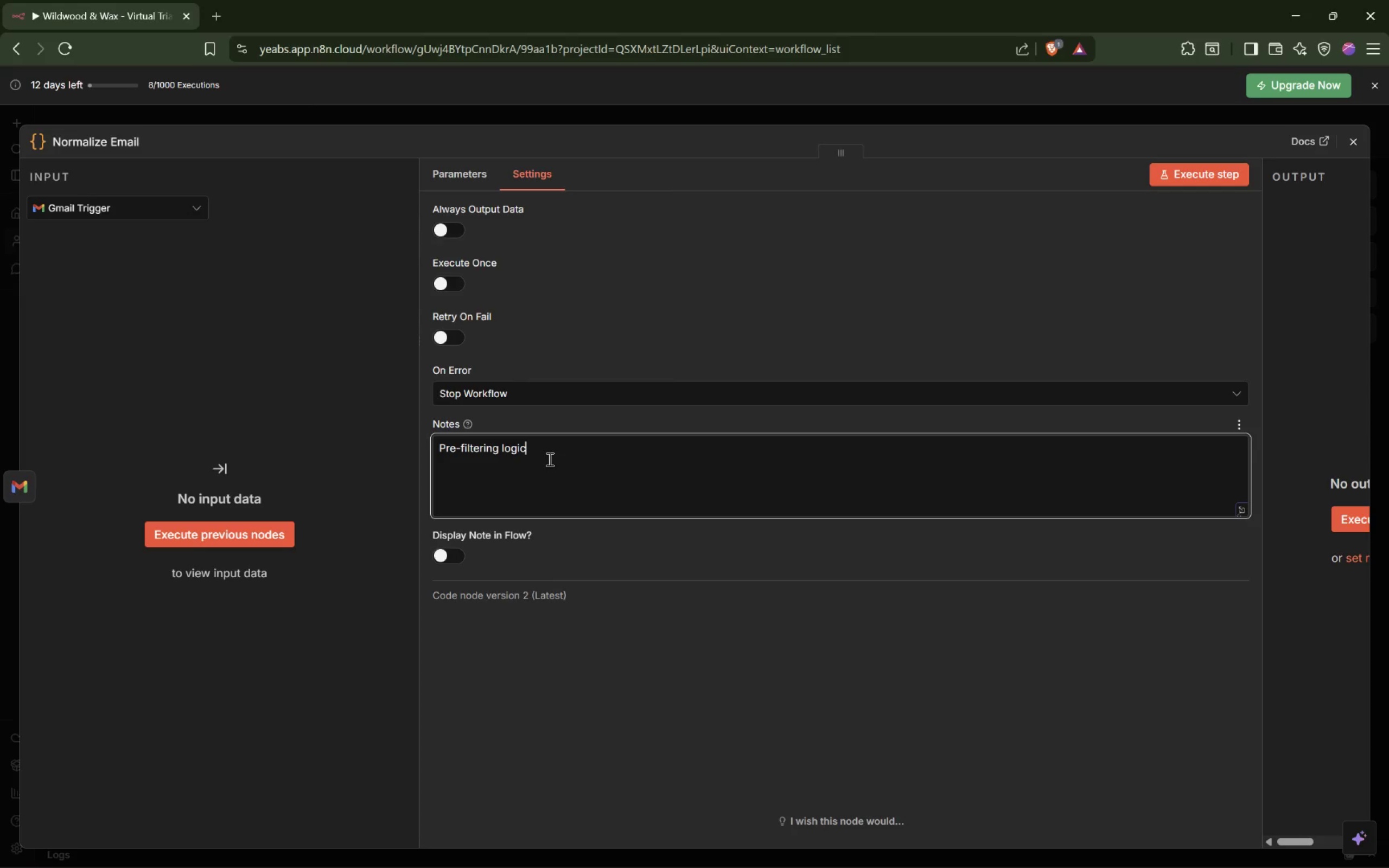 
key(Period)
 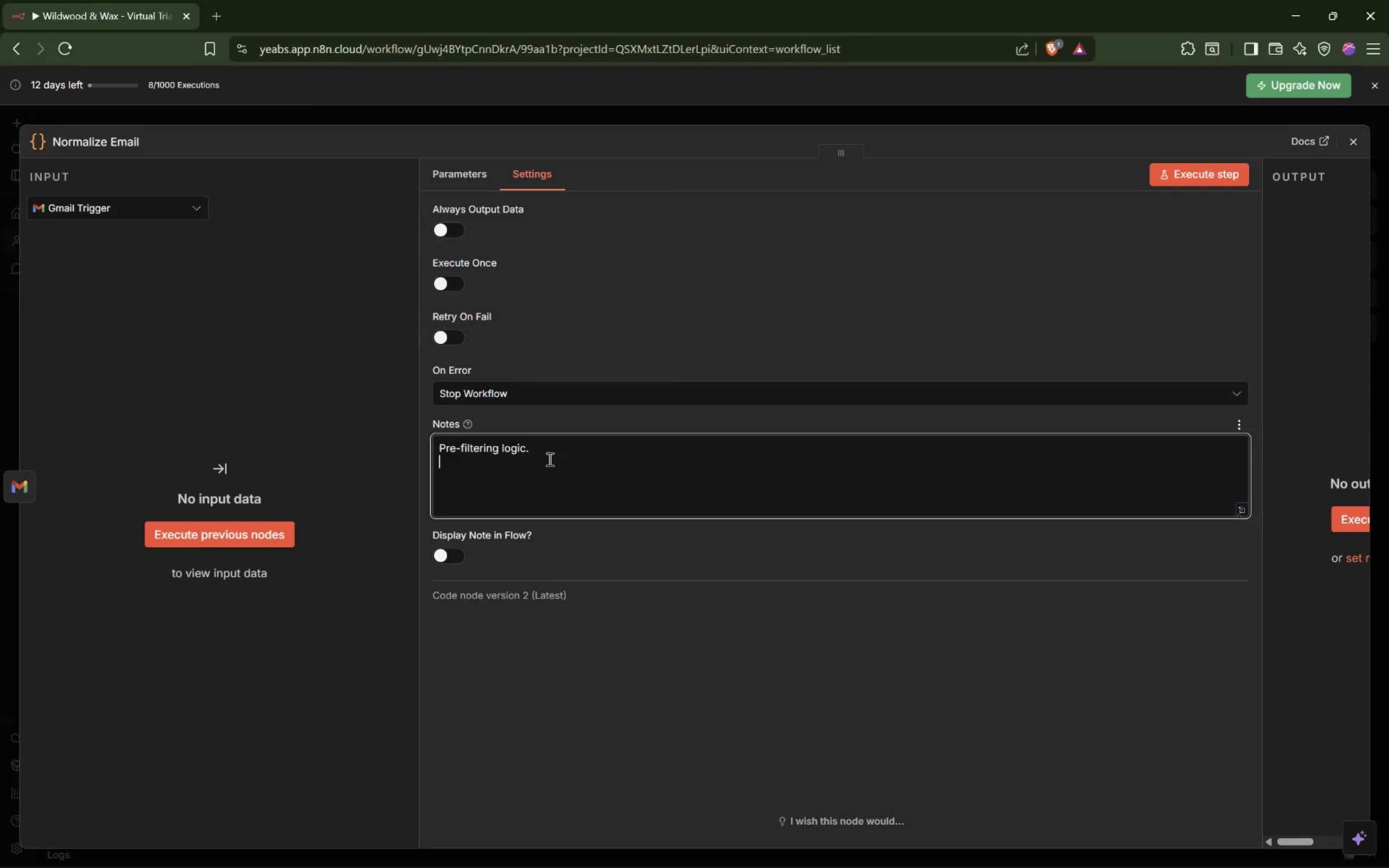 
key(Enter)
 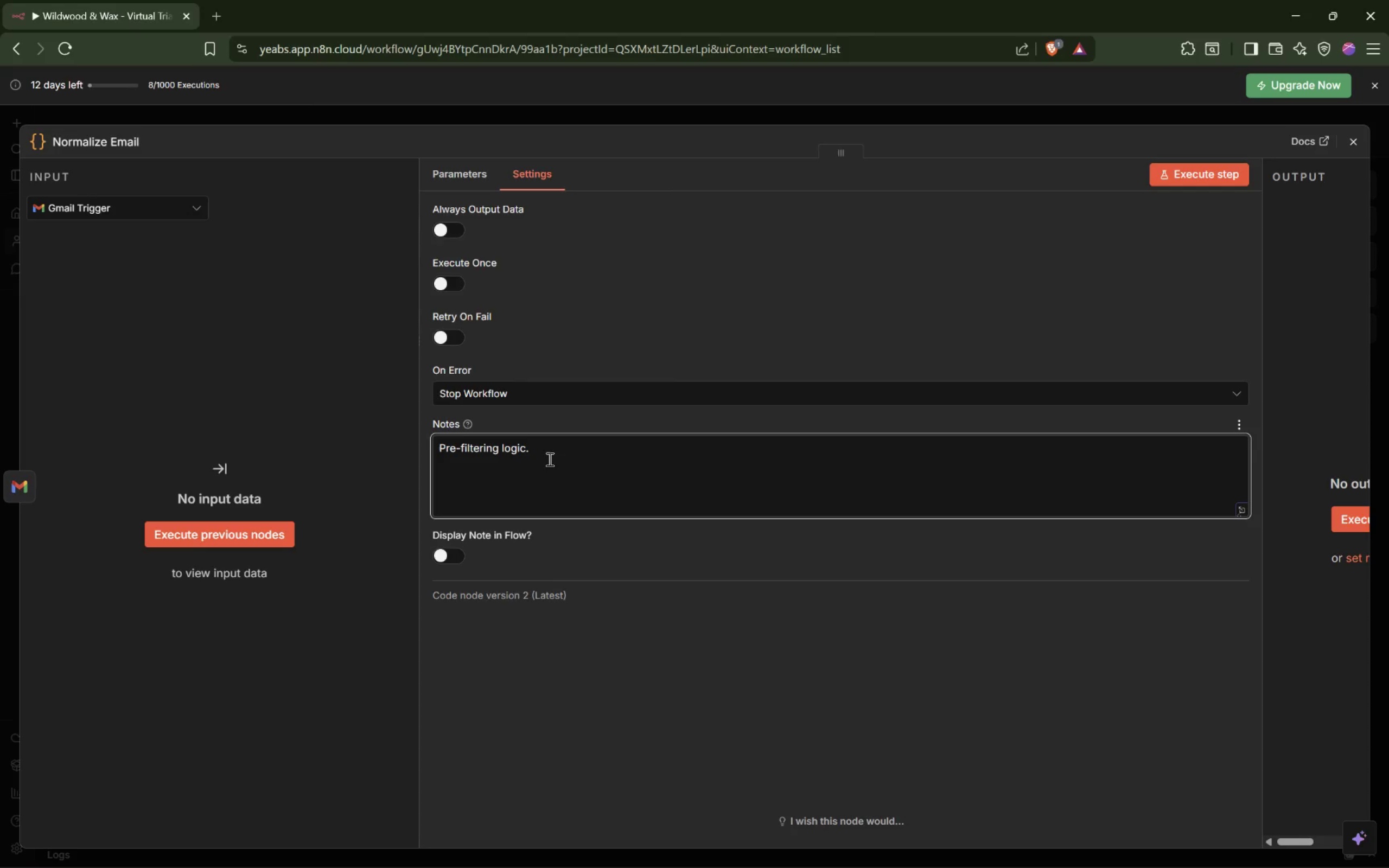 
type(This step handles l)
key(Backspace)
key(Backspace)
type( loop prevention, self-email ignoring, bot sender ignoring, out-of-office dtection)
key(Backspace)
key(Backspace)
key(Backspace)
key(Backspace)
key(Backspace)
key(Backspace)
key(Backspace)
type(etection, auto-generated email deta)
key(Backspace)
type(ection, marketing spam pre-filtering, malfformed)
key(Backspace)
key(Backspace)
key(Backspace)
key(Backspace)
key(Backspace)
key(Backspace)
type(ormed sender validation empty body validation)
 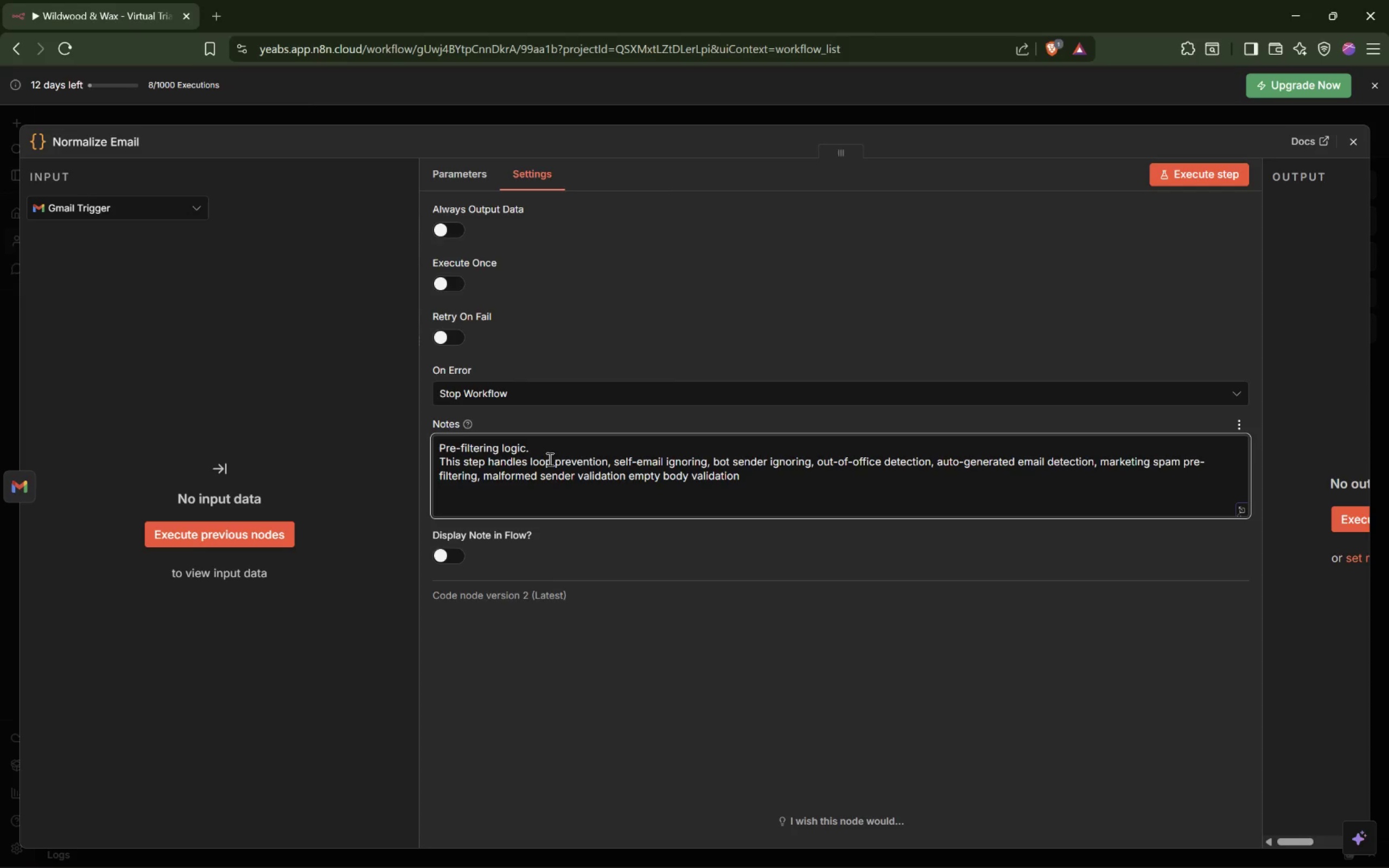 
wait(6.42)
 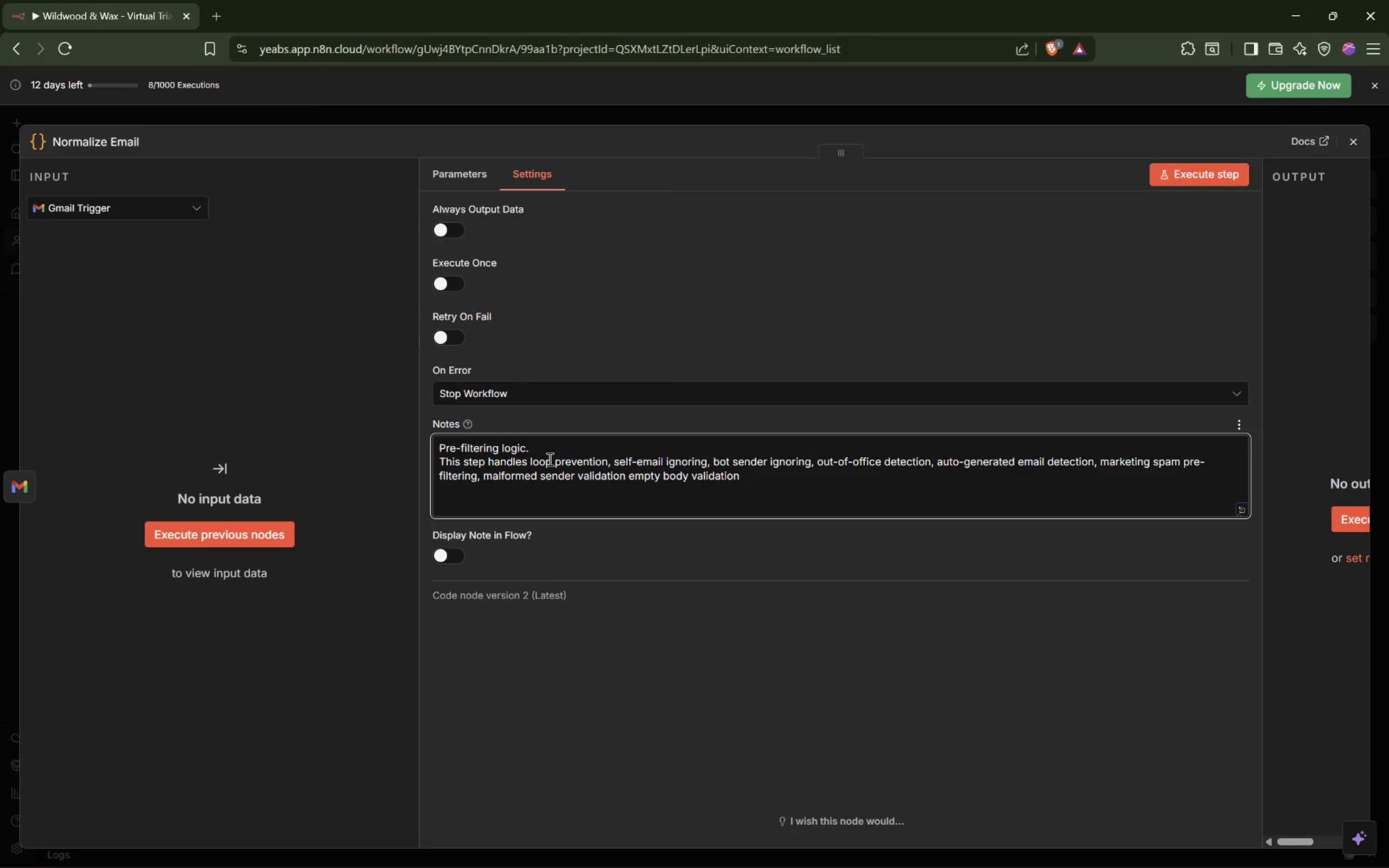 
left_click([1353, 144])
 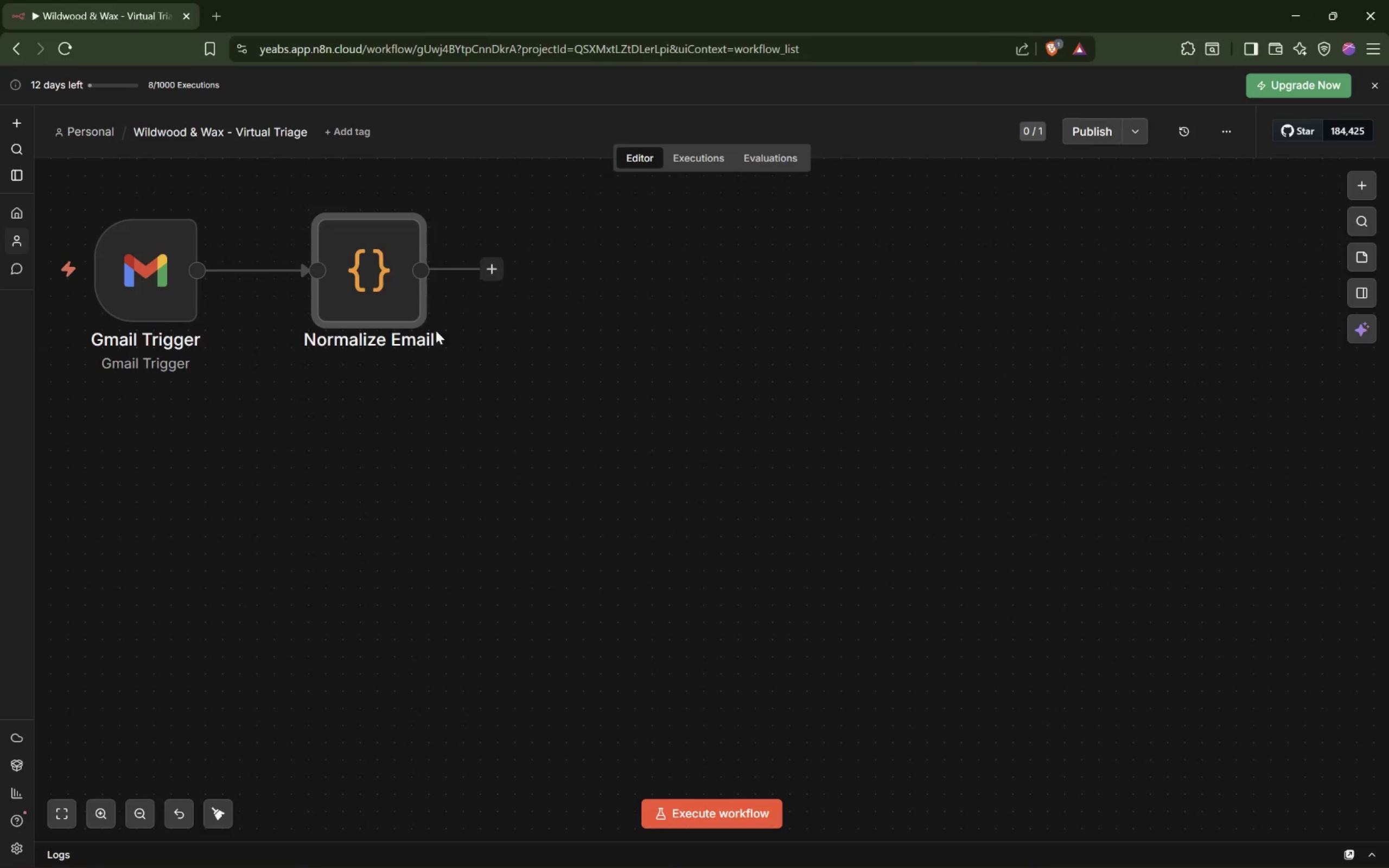 
double_click([369, 299])
 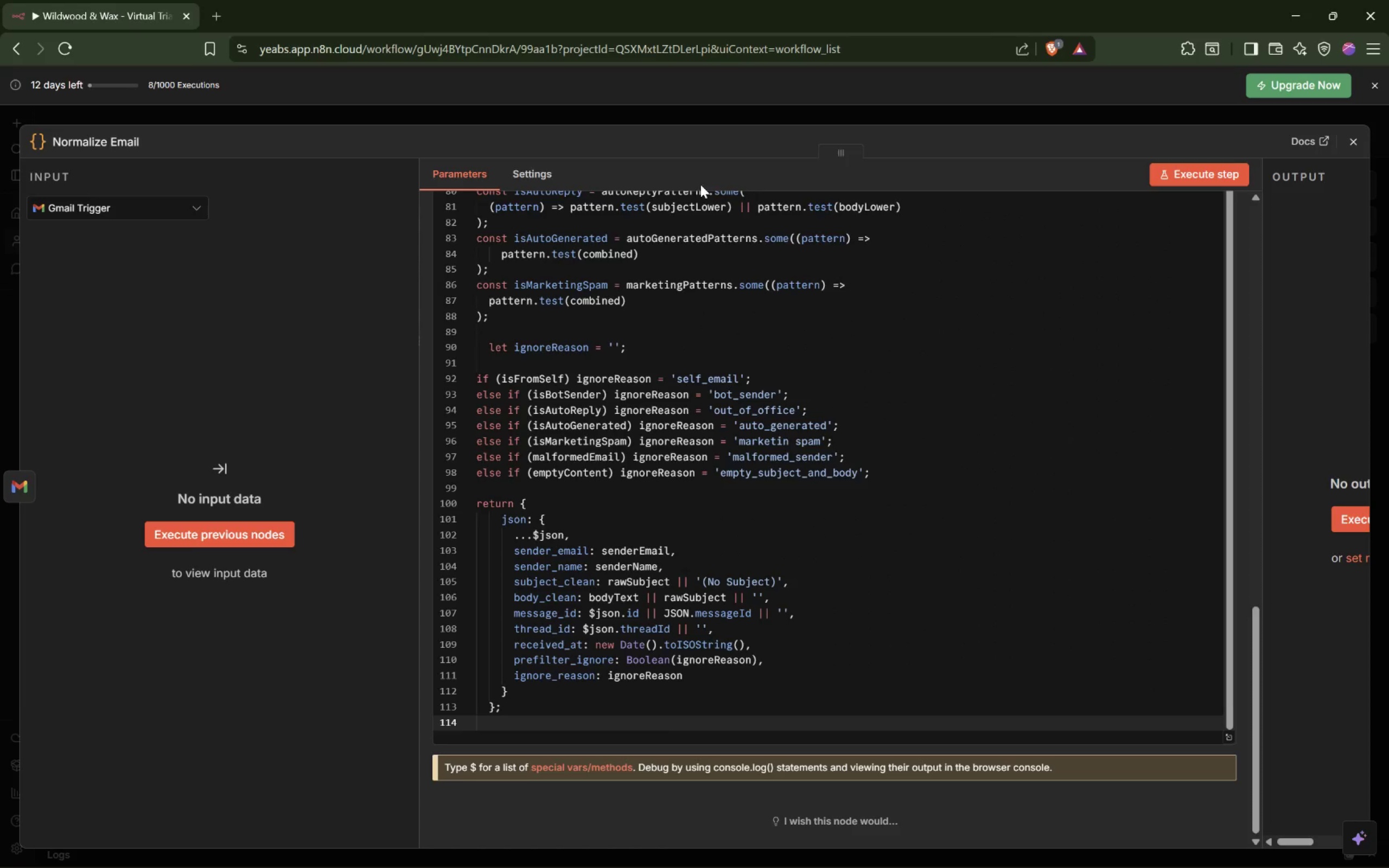 